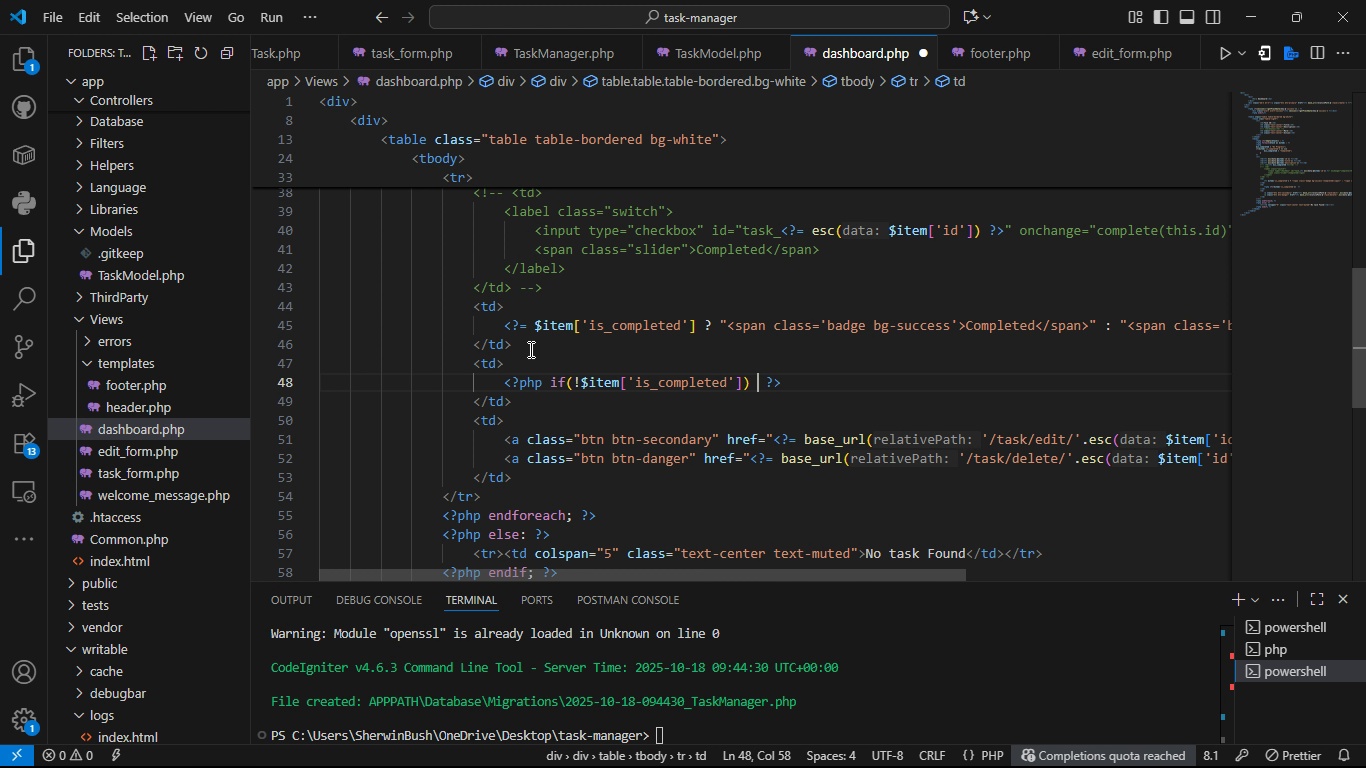 
key(Shift+ShiftLeft)
 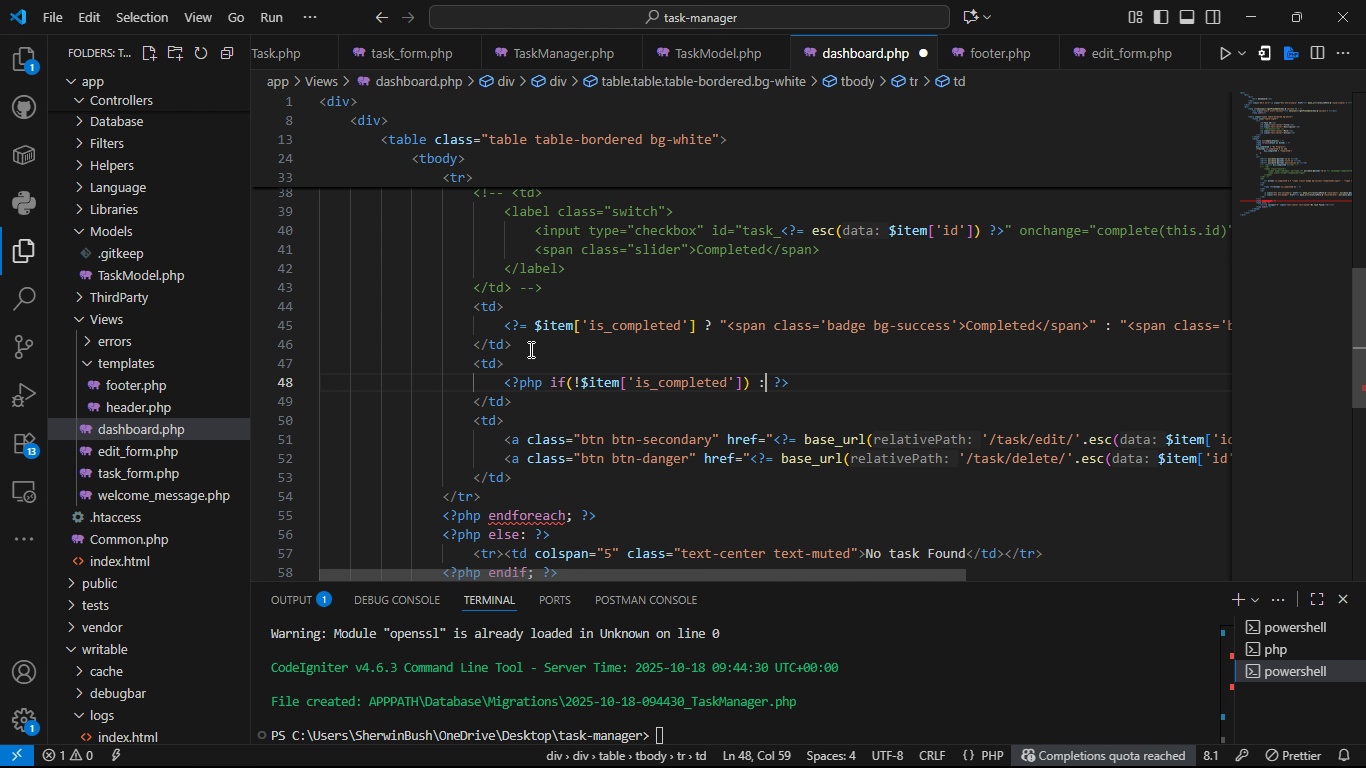 
key(Shift+Semicolon)
 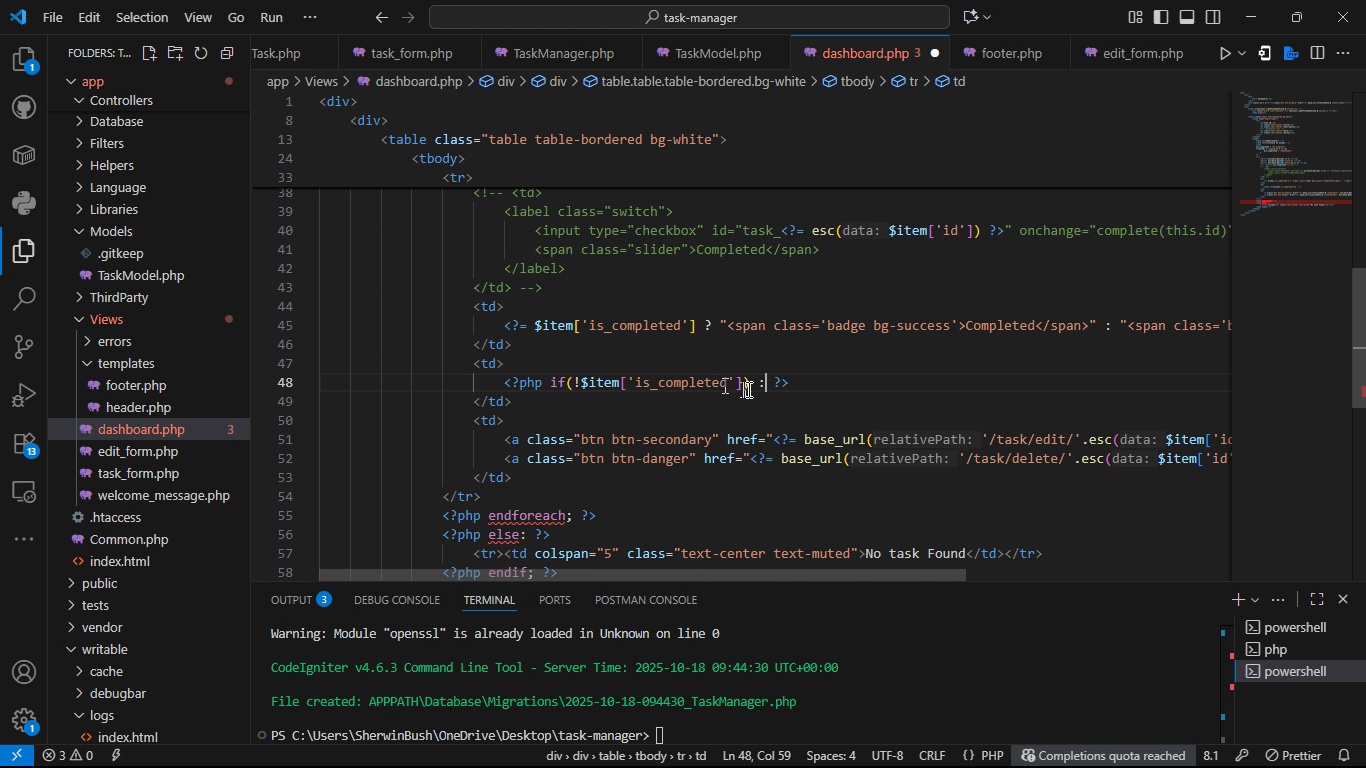 
left_click([815, 376])
 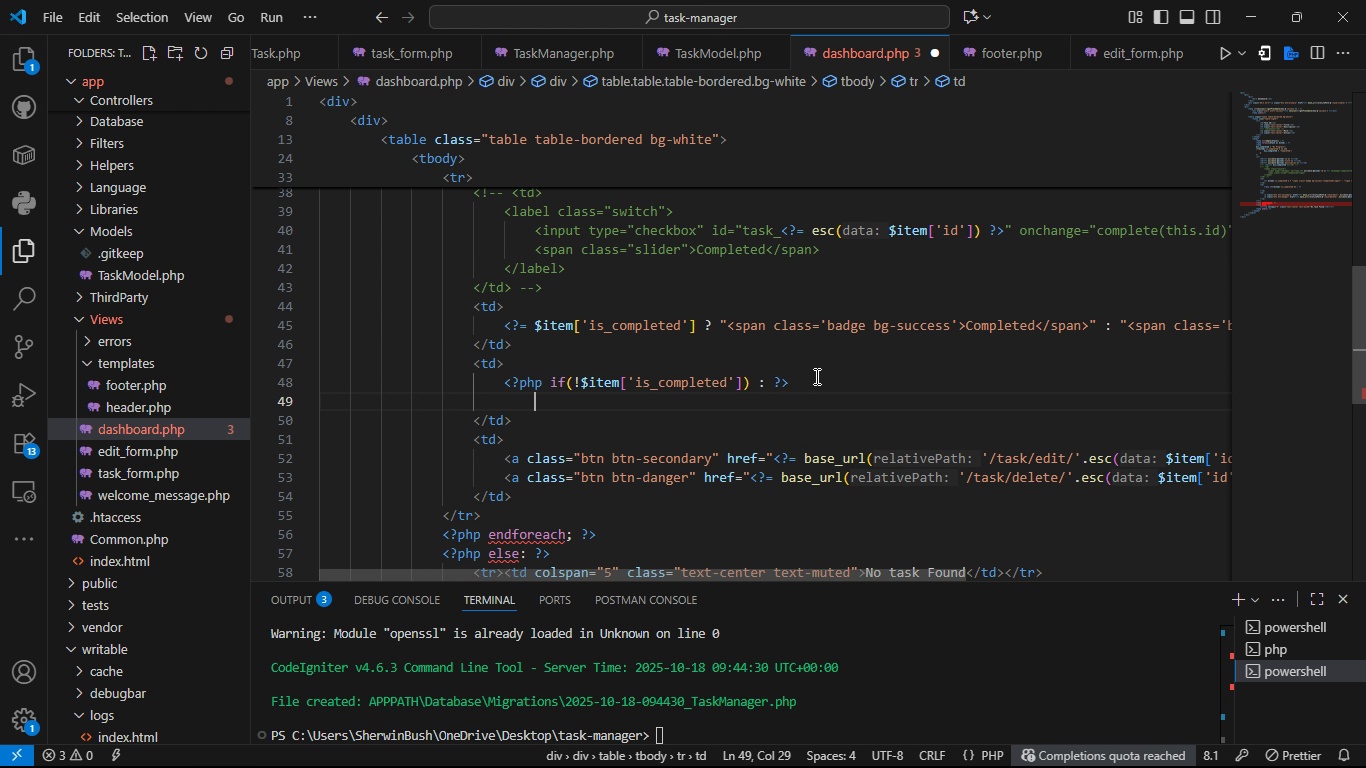 
key(Enter)
 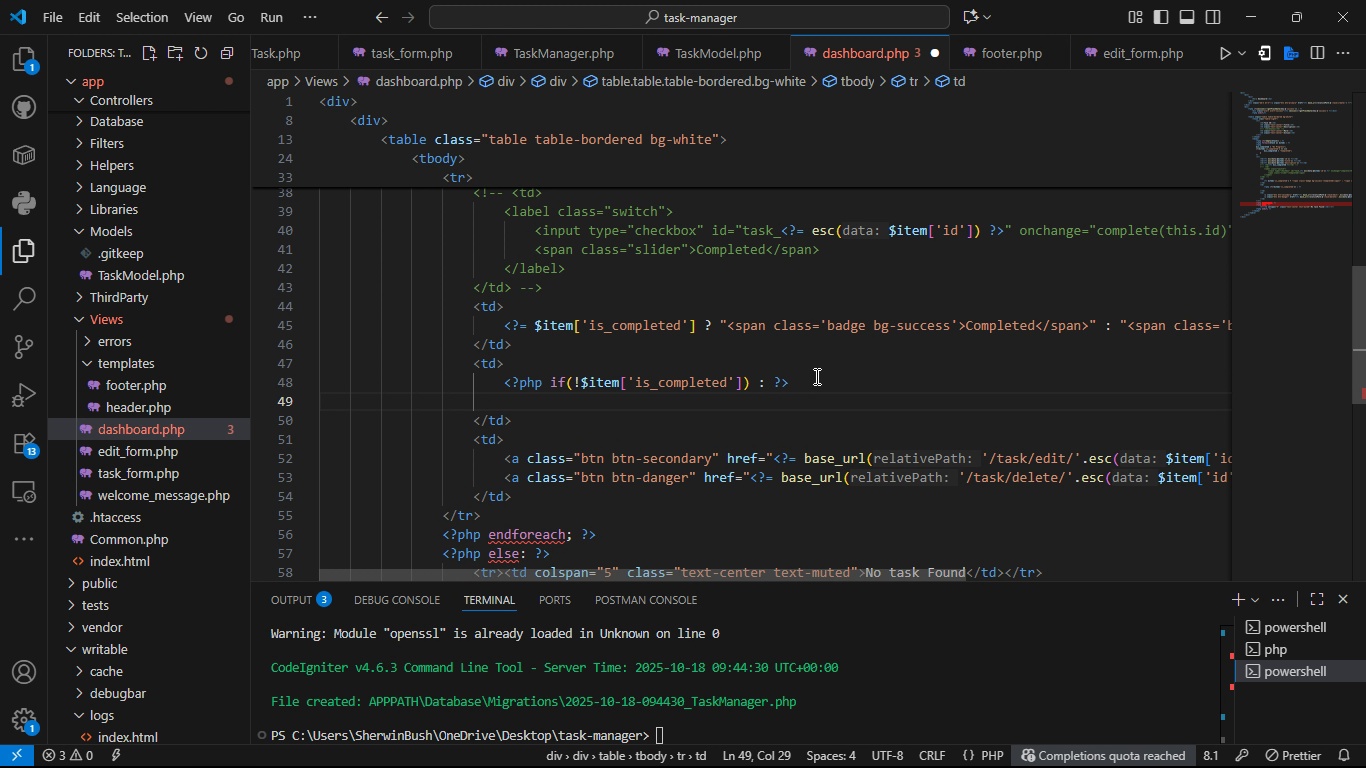 
type(<a href-)
key(Backspace)
type(="")
 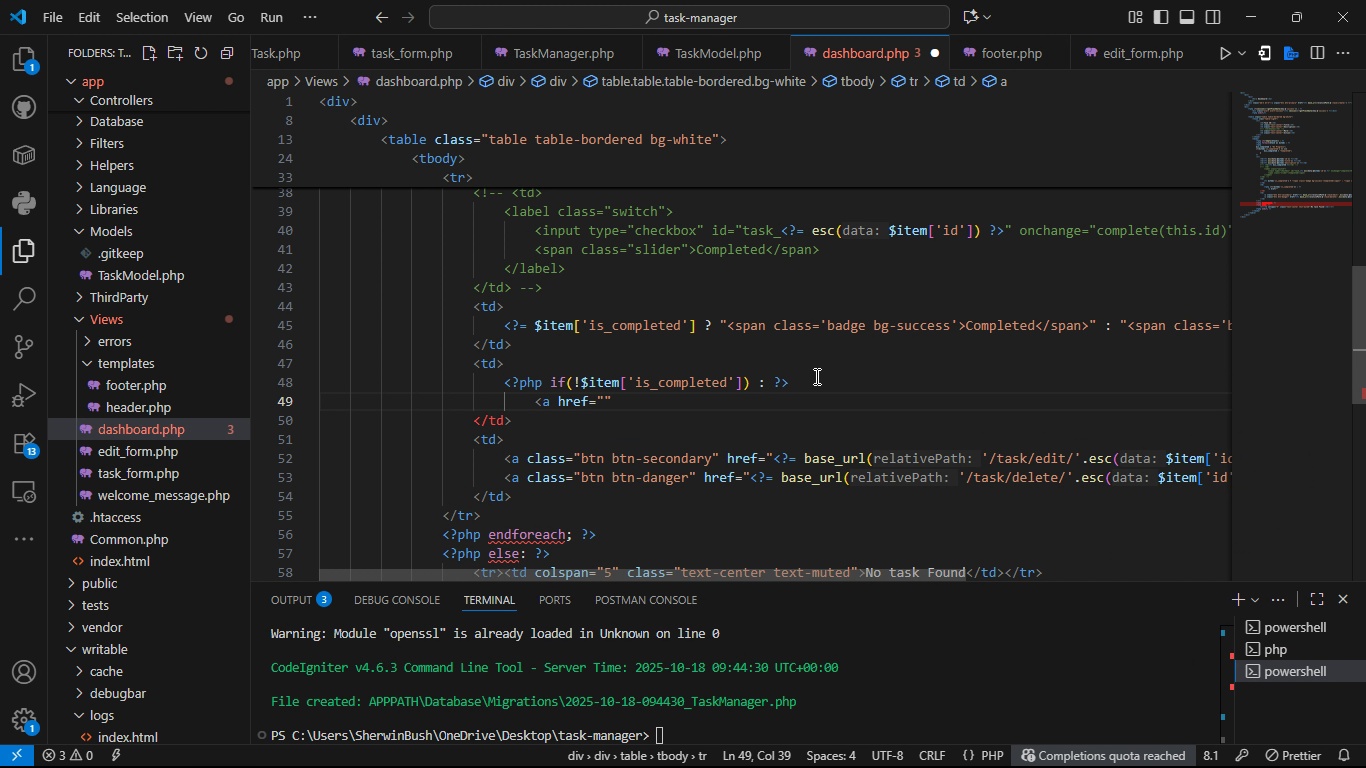 
key(ArrowLeft)
 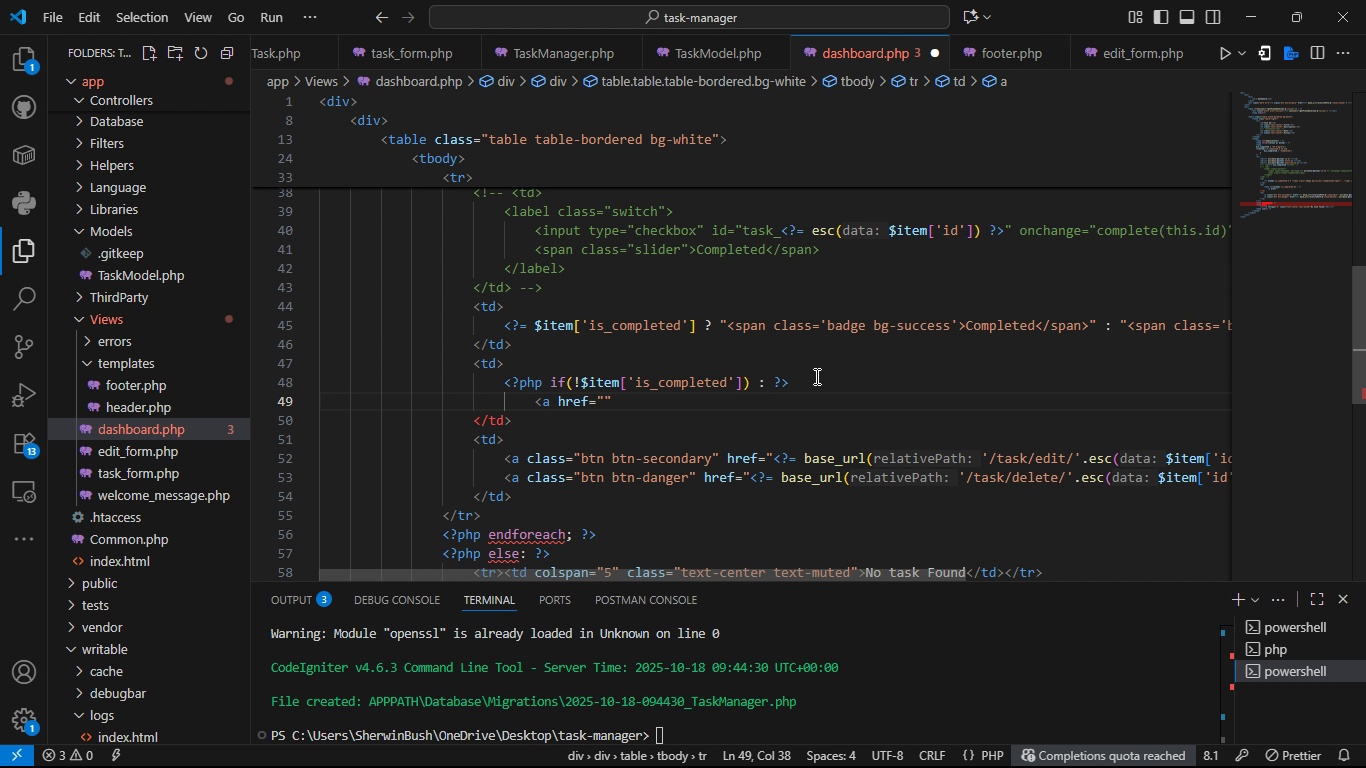 
type(<?ba)
key(Backspace)
key(Backspace)
type(= base_url(')
 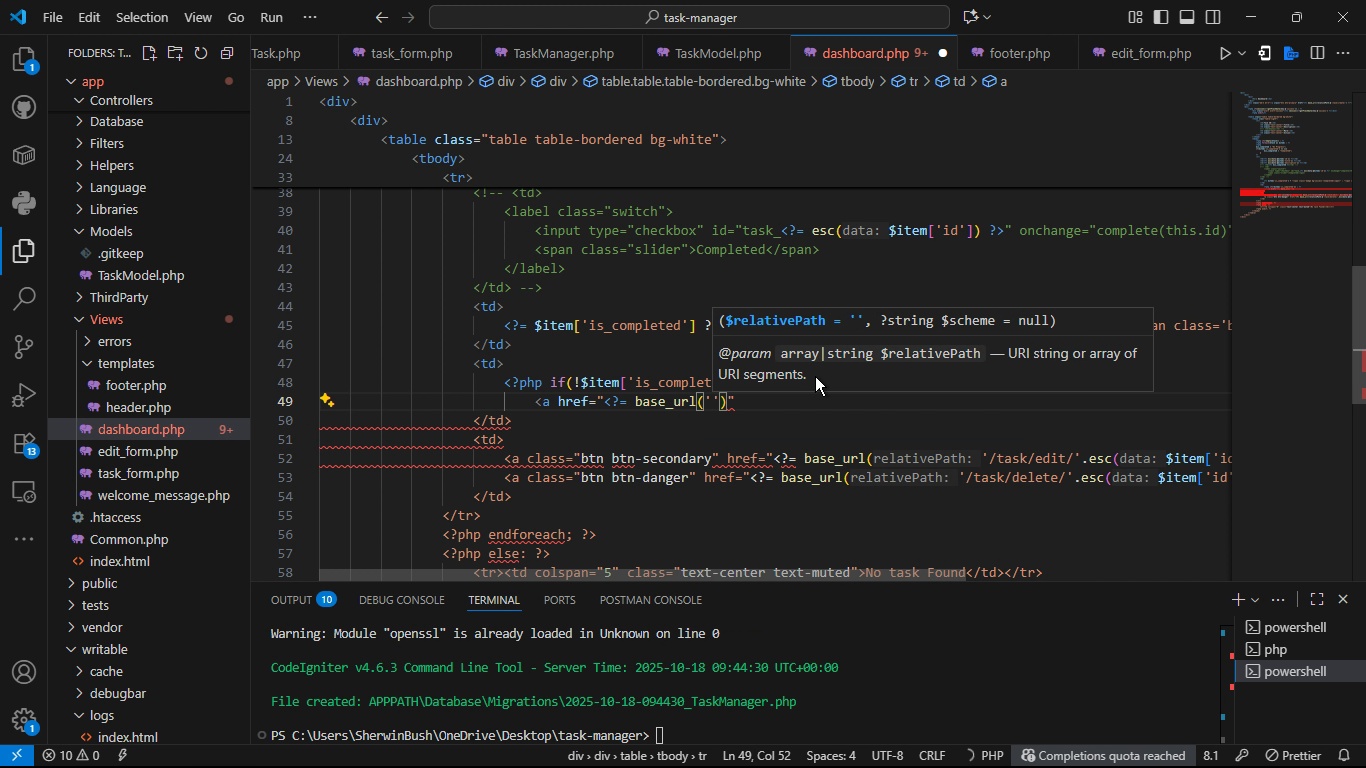 
key(ArrowRight)
 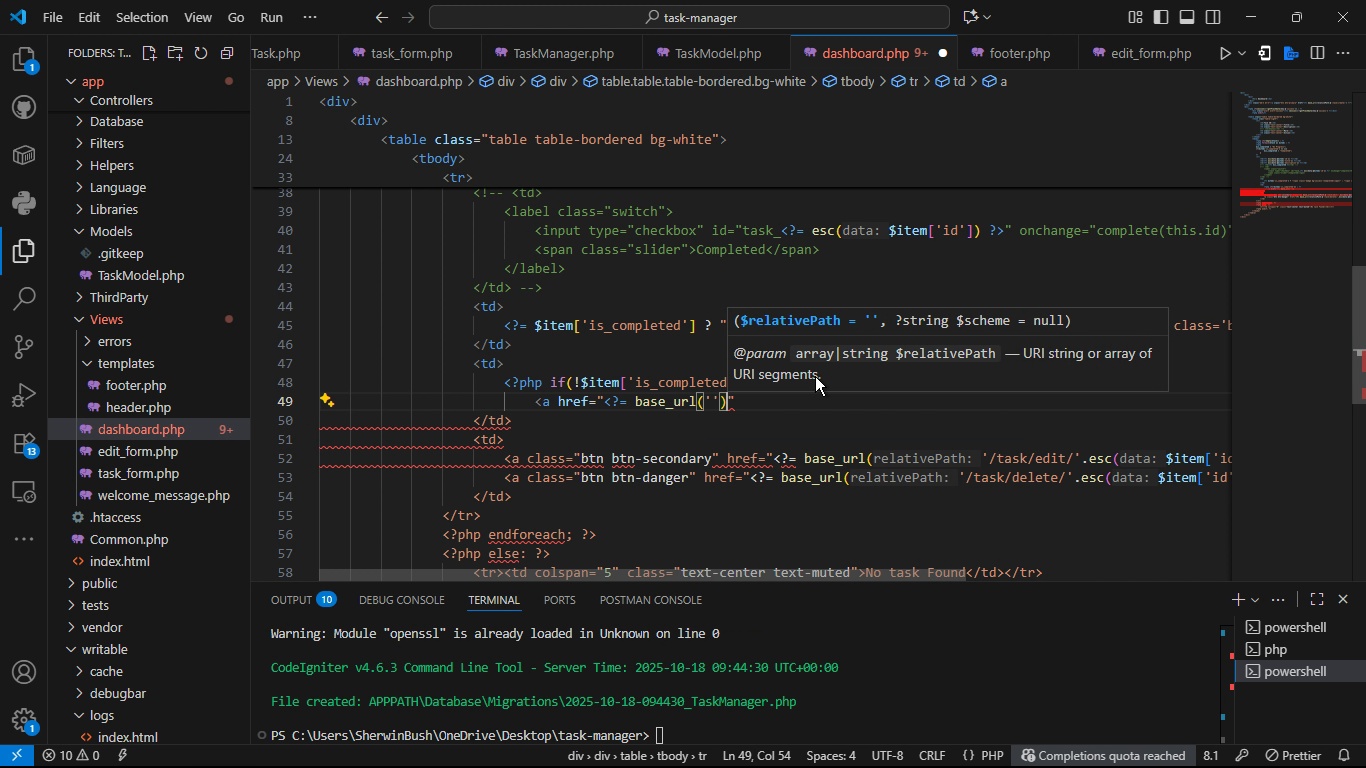 
key(ArrowRight)
 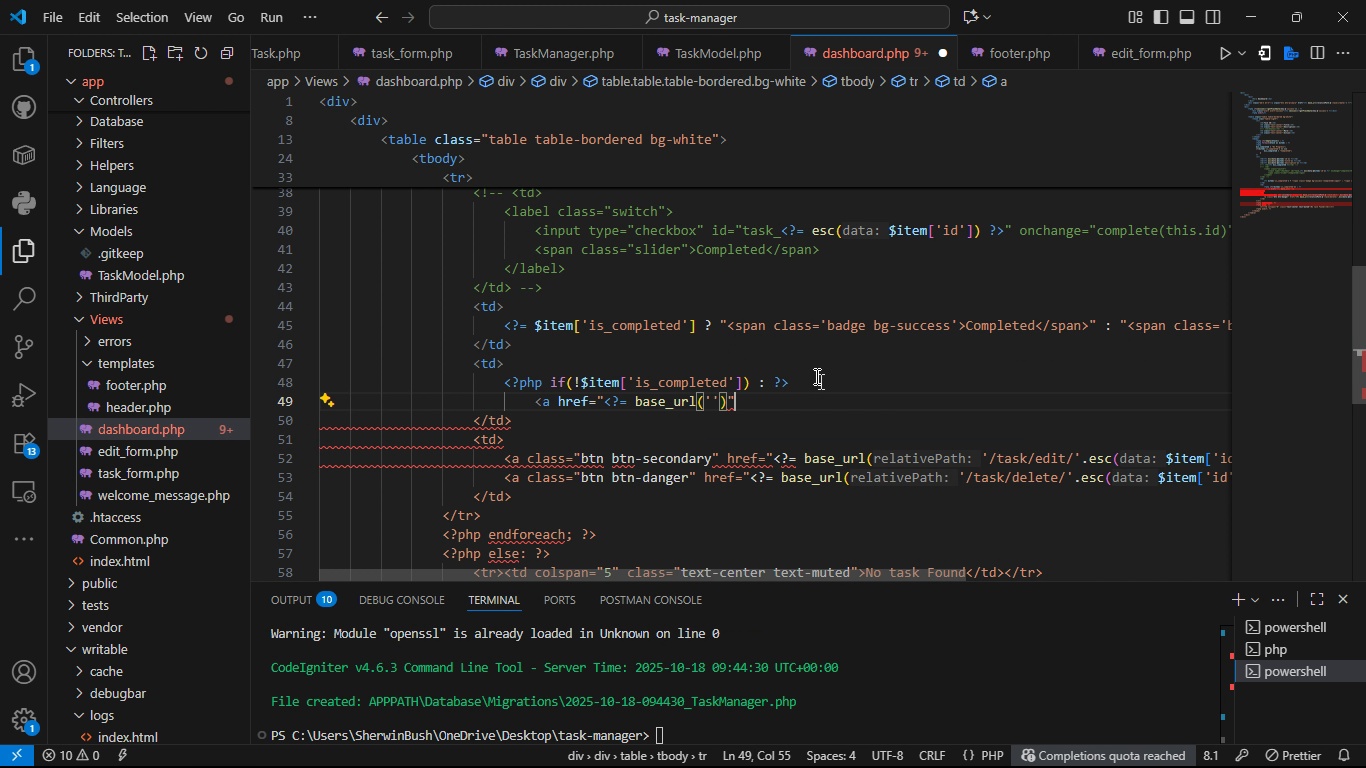 
key(ArrowRight)
 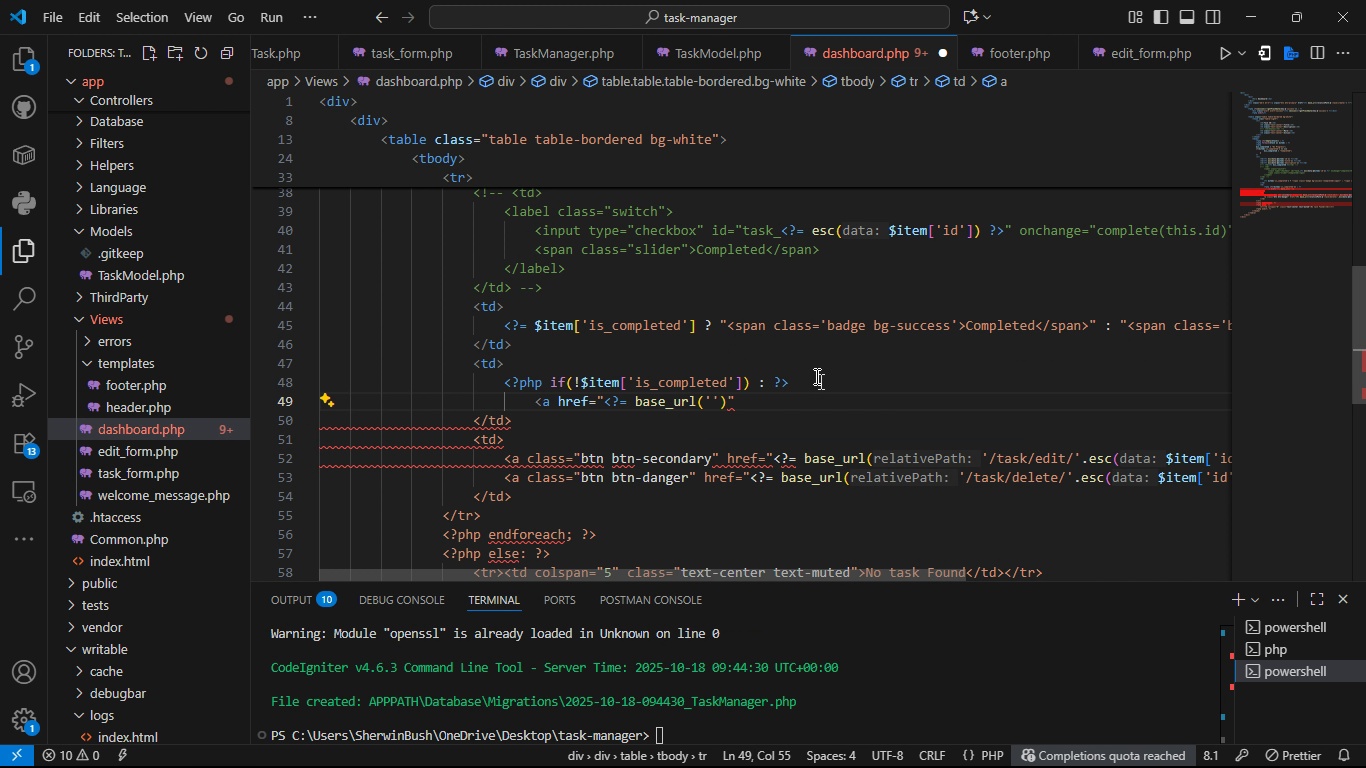 
hold_key(key=ShiftLeft, duration=0.49)
 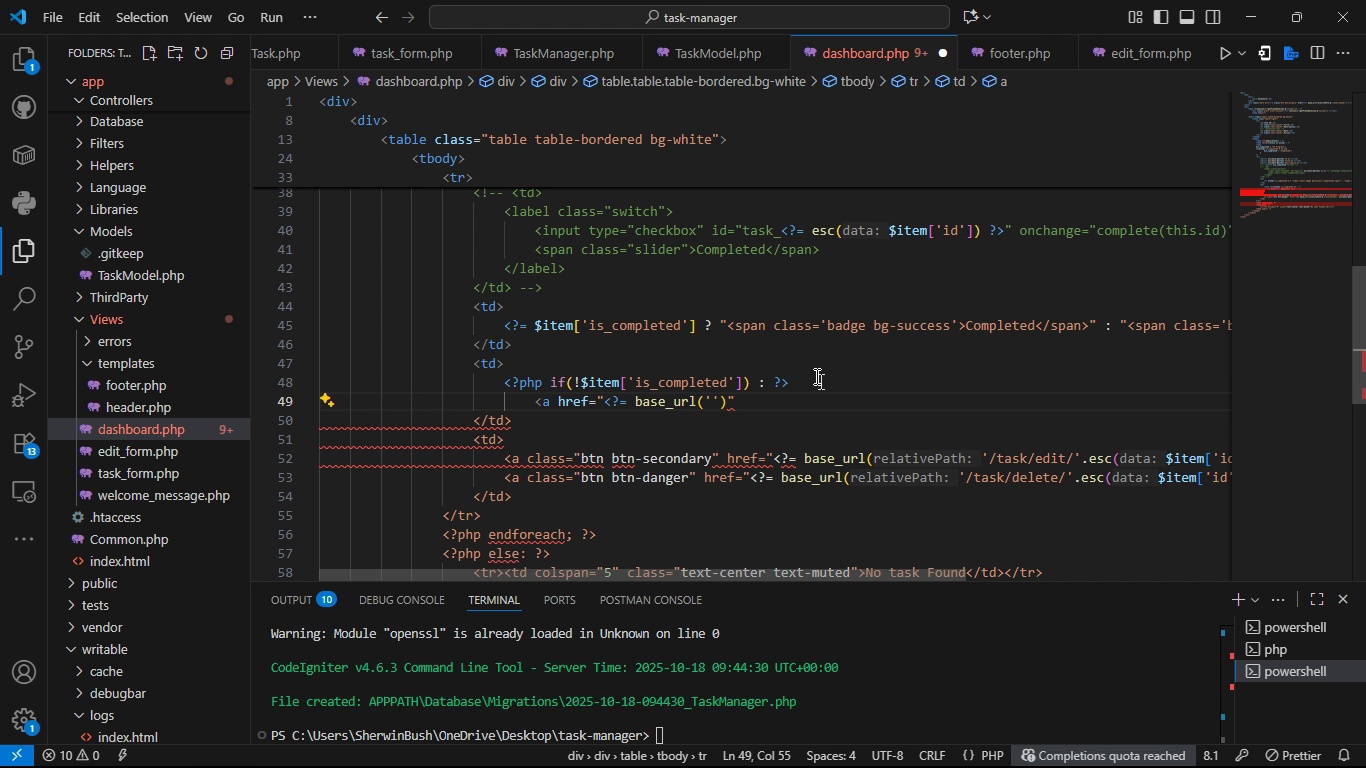 
wait(5.81)
 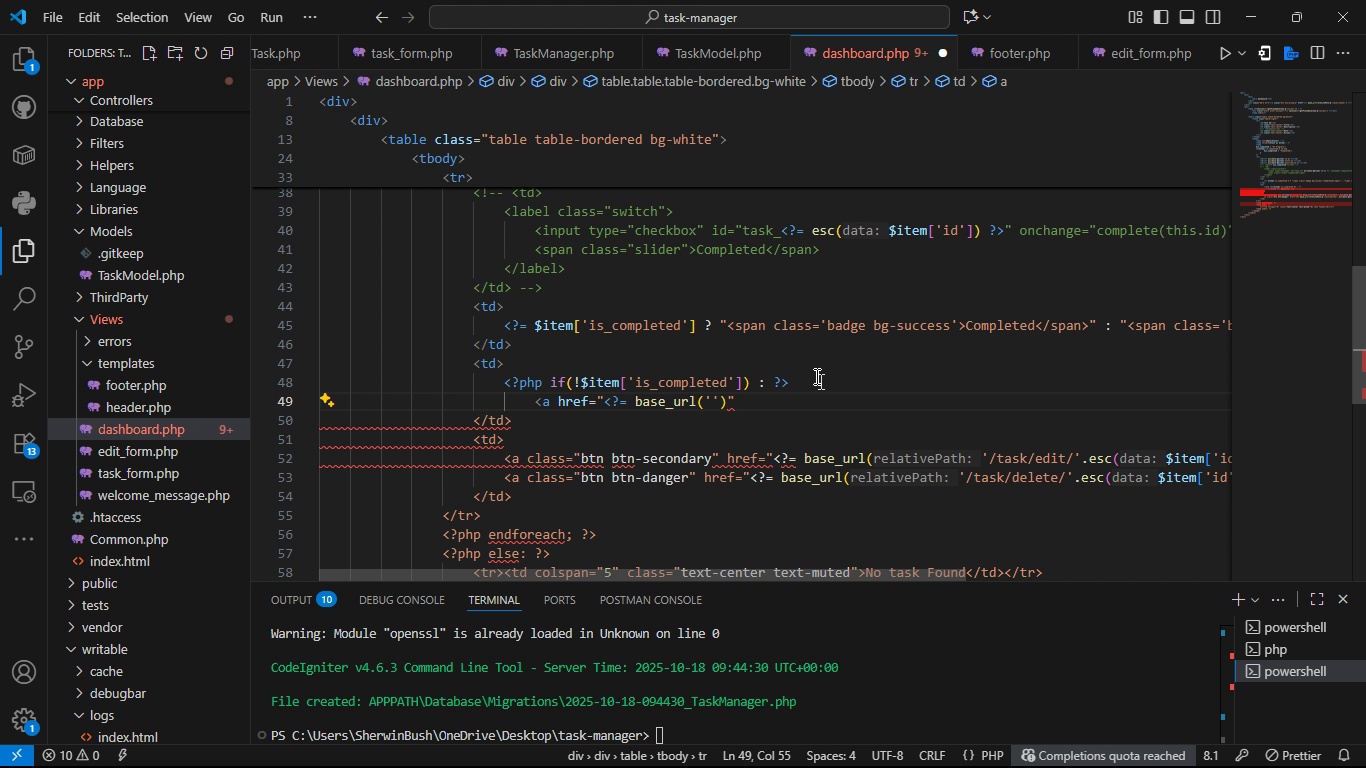 
left_click([711, 396])
 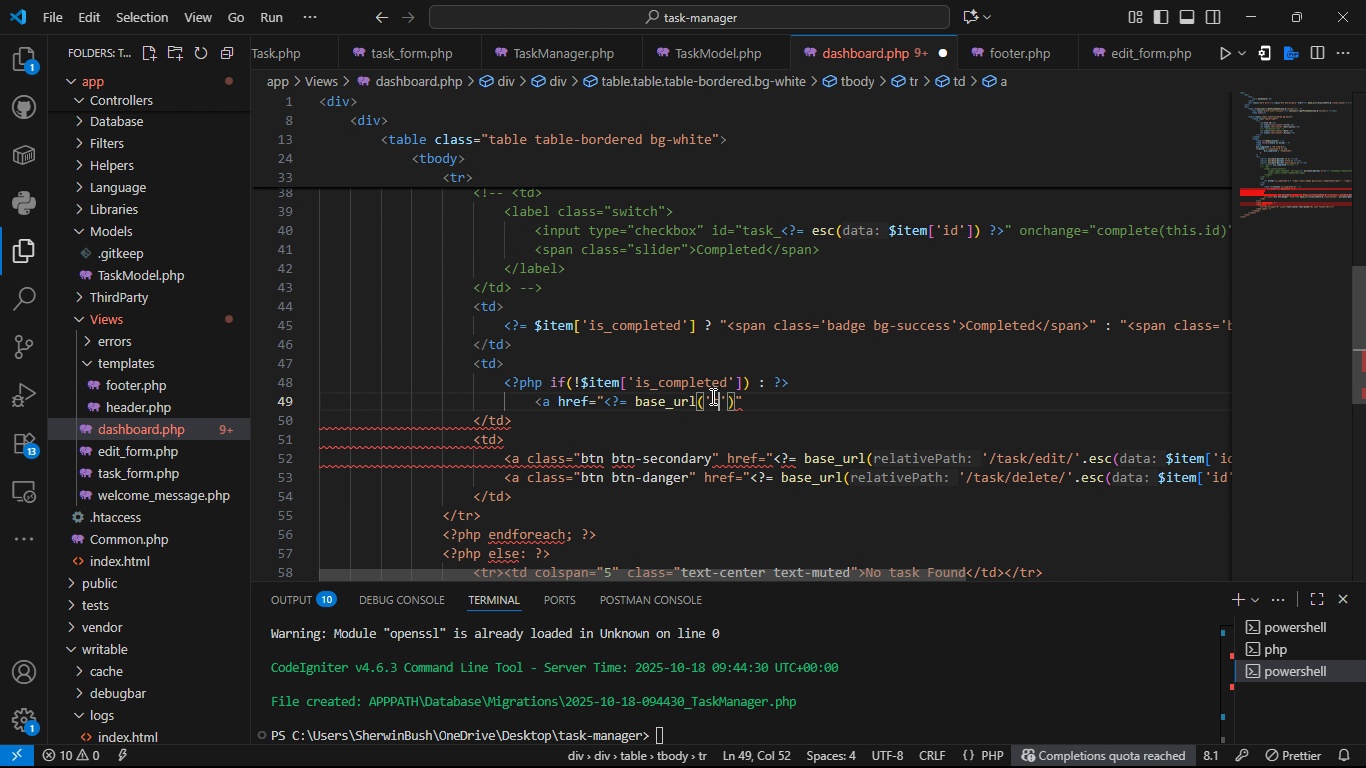 
type(task/complete)
 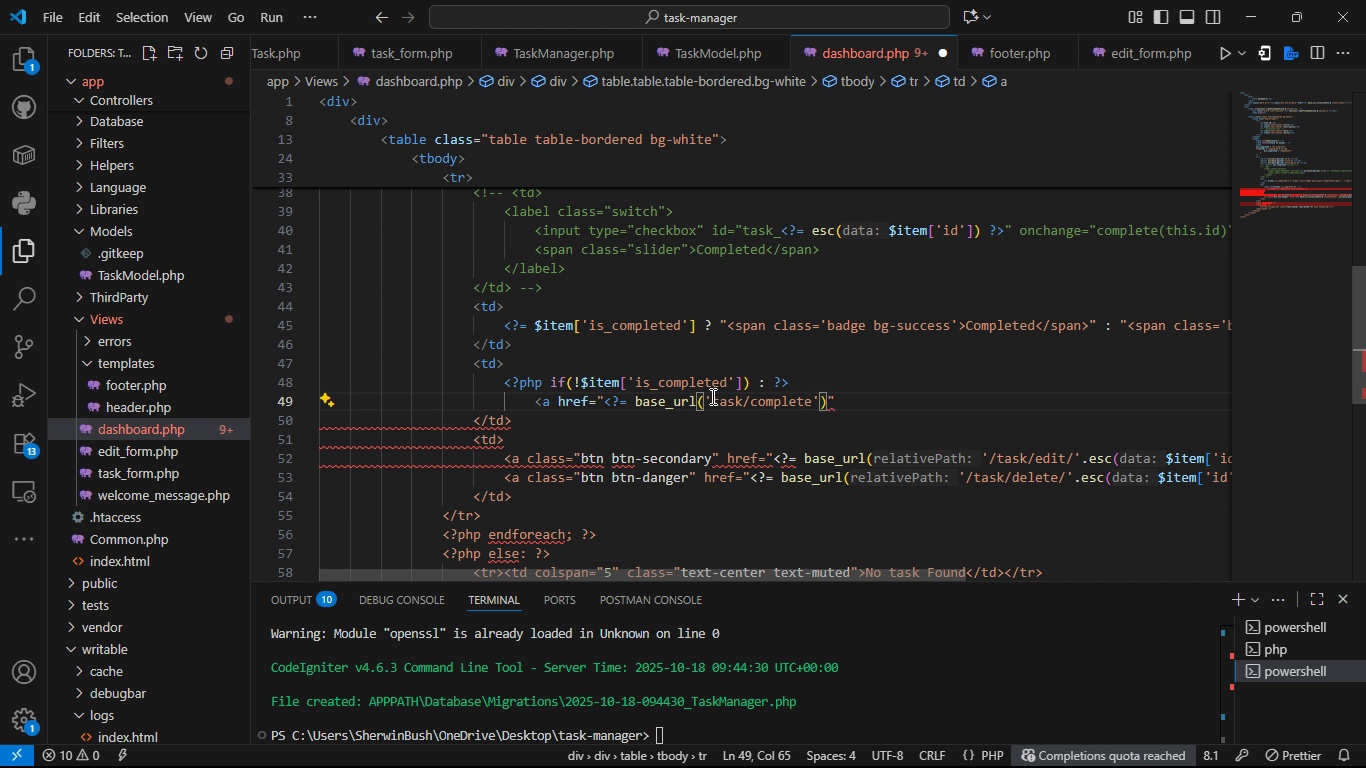 
hold_key(key=ArrowLeft, duration=0.83)
 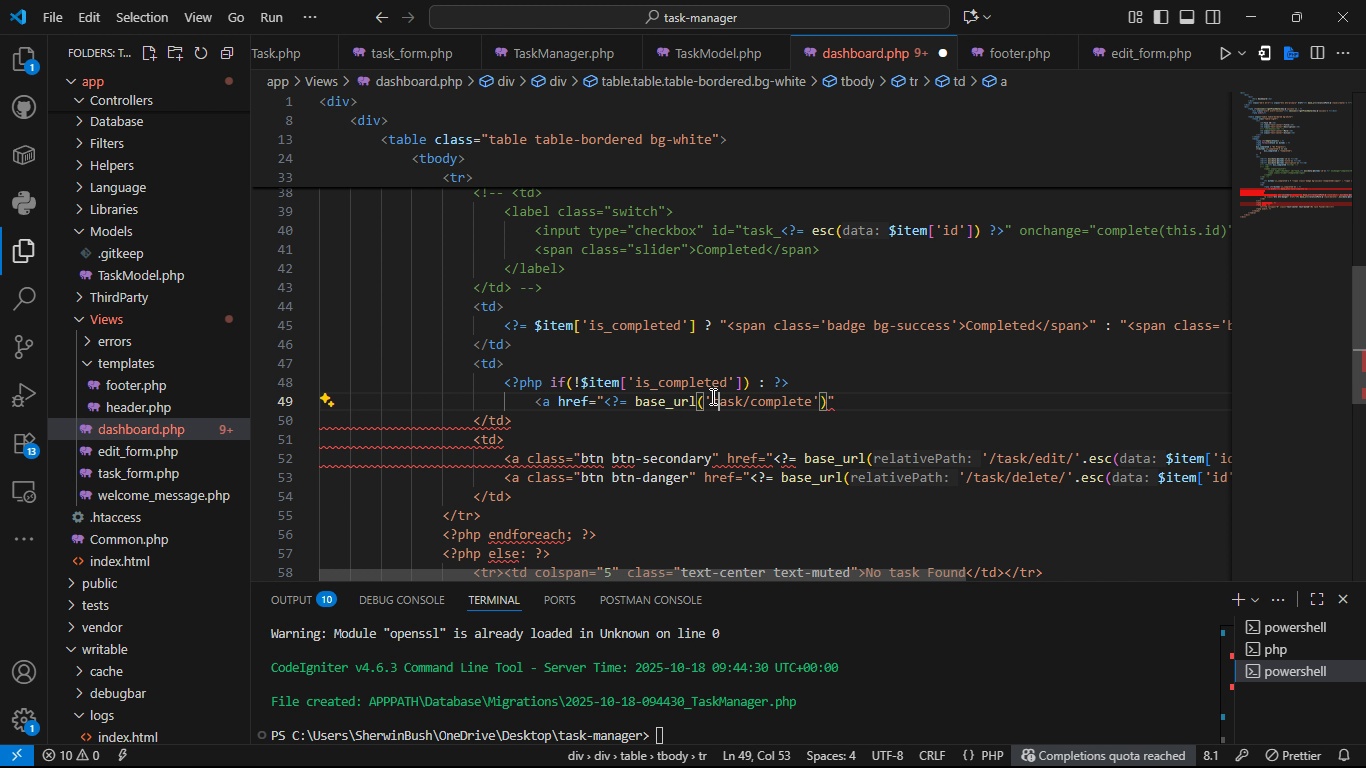 
key(ArrowLeft)
 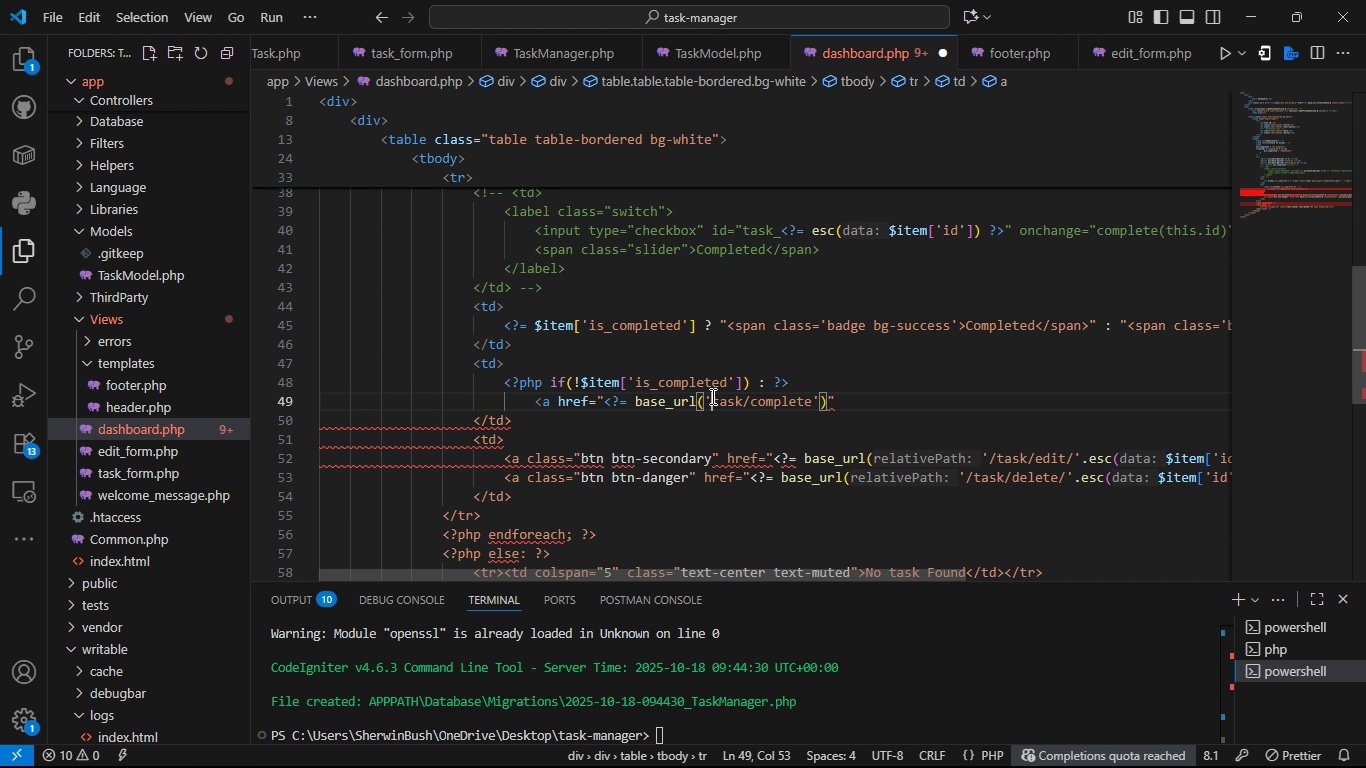 
key(ArrowLeft)
 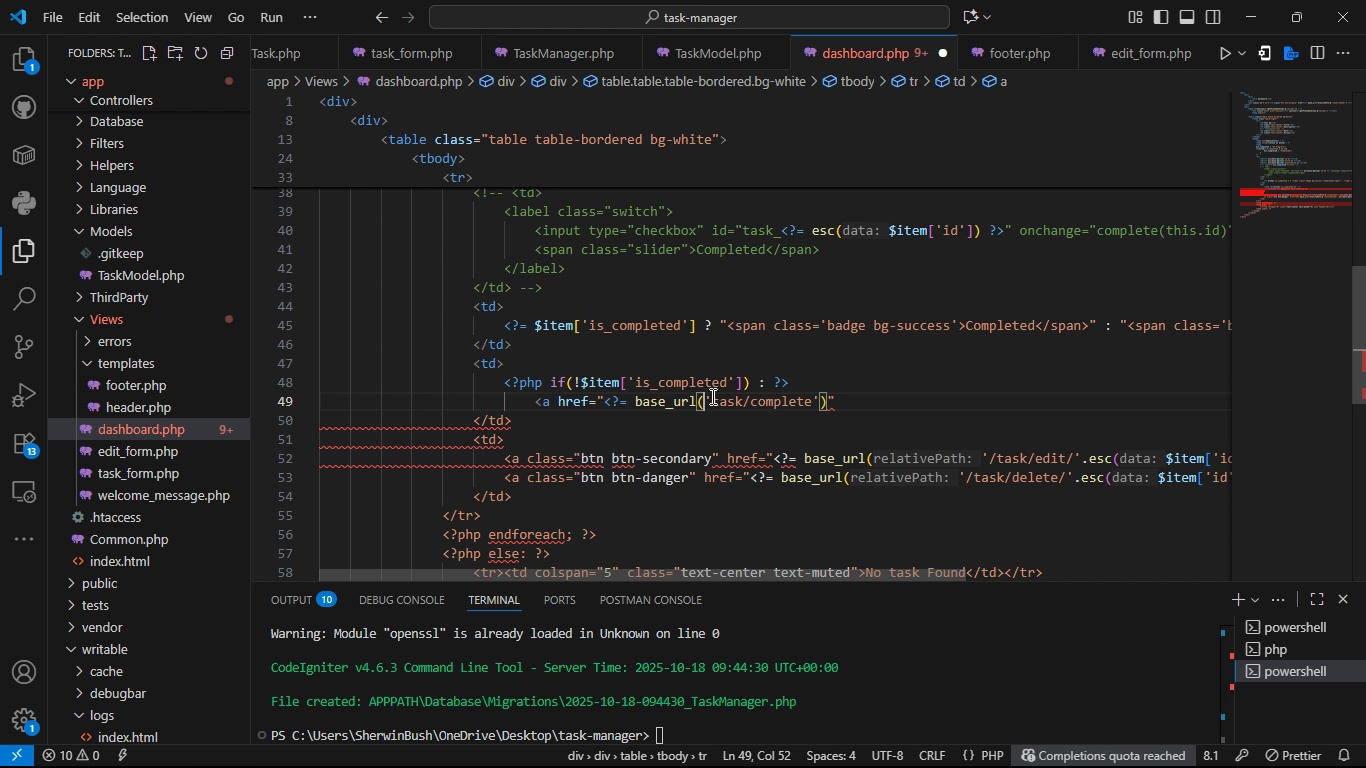 
key(ArrowLeft)
 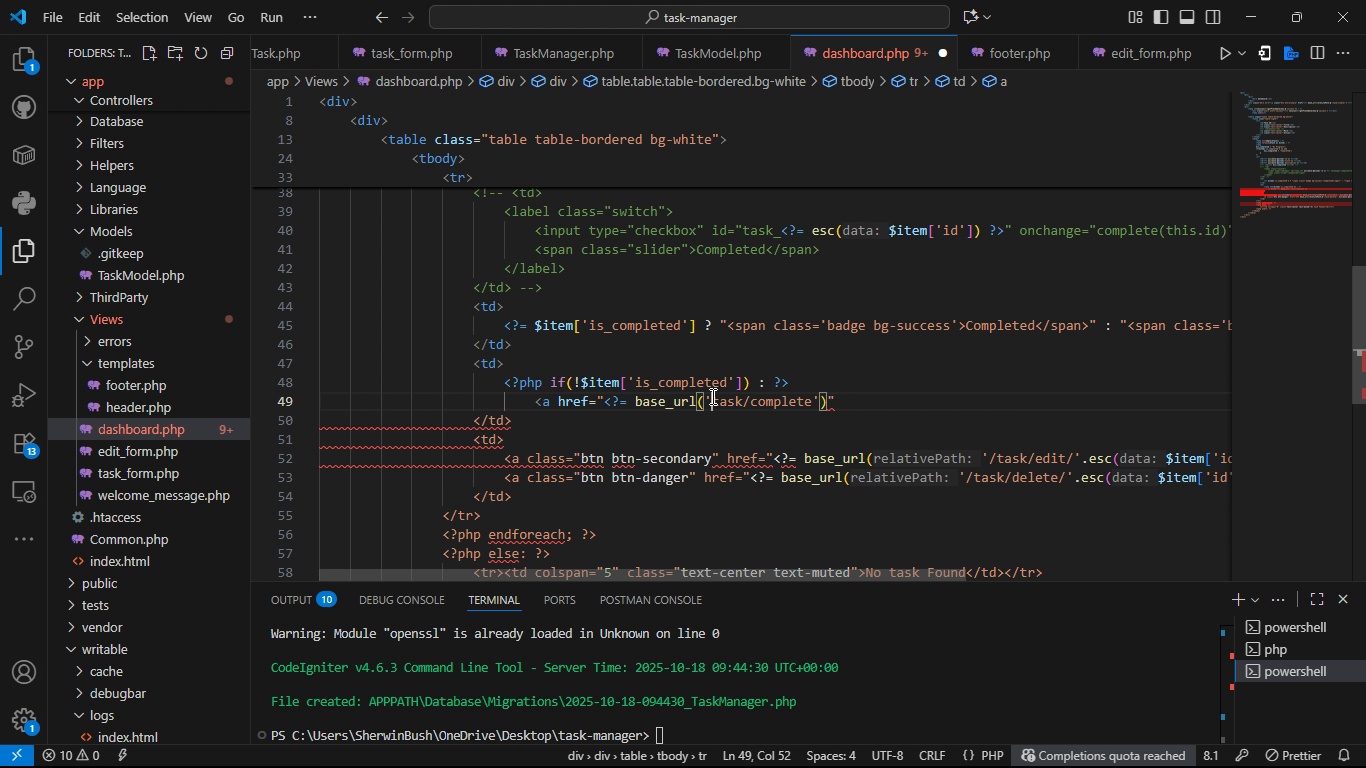 
key(ArrowRight)
 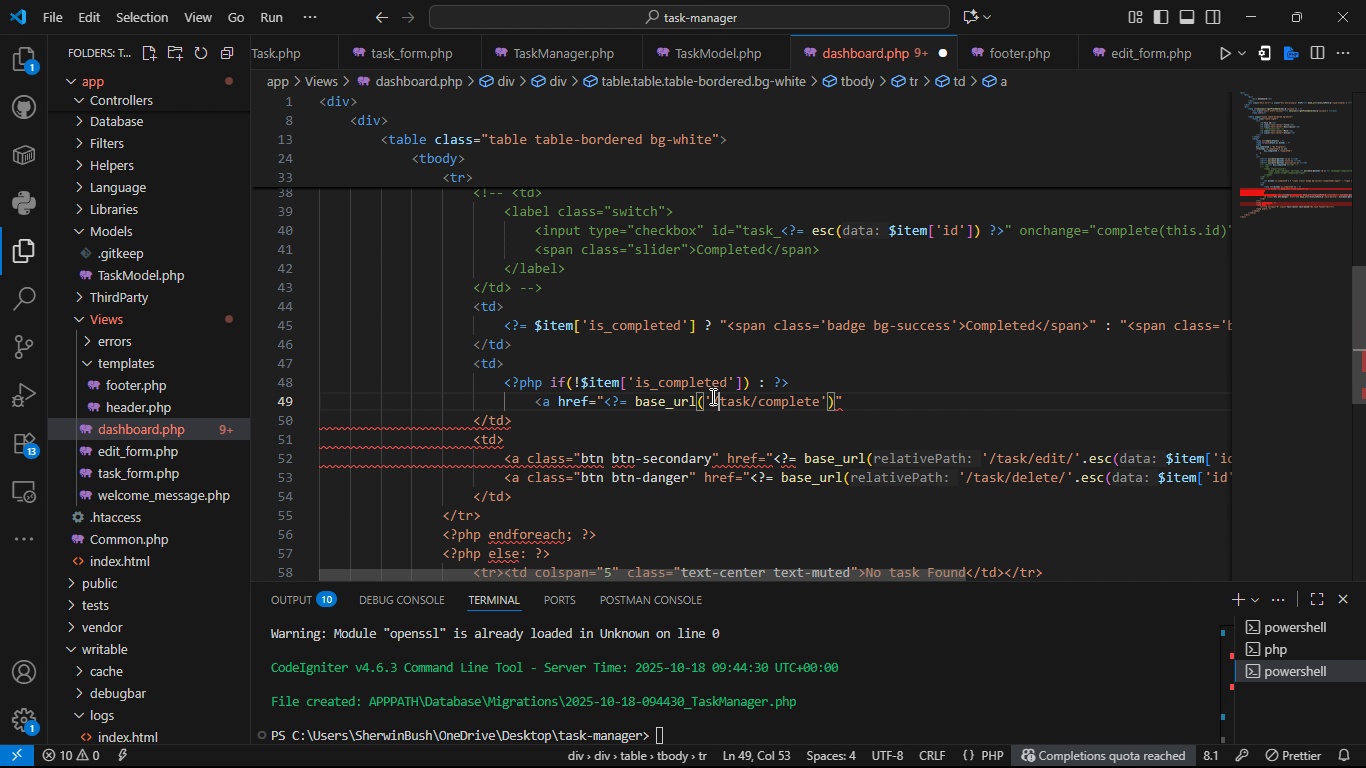 
key(Slash)
 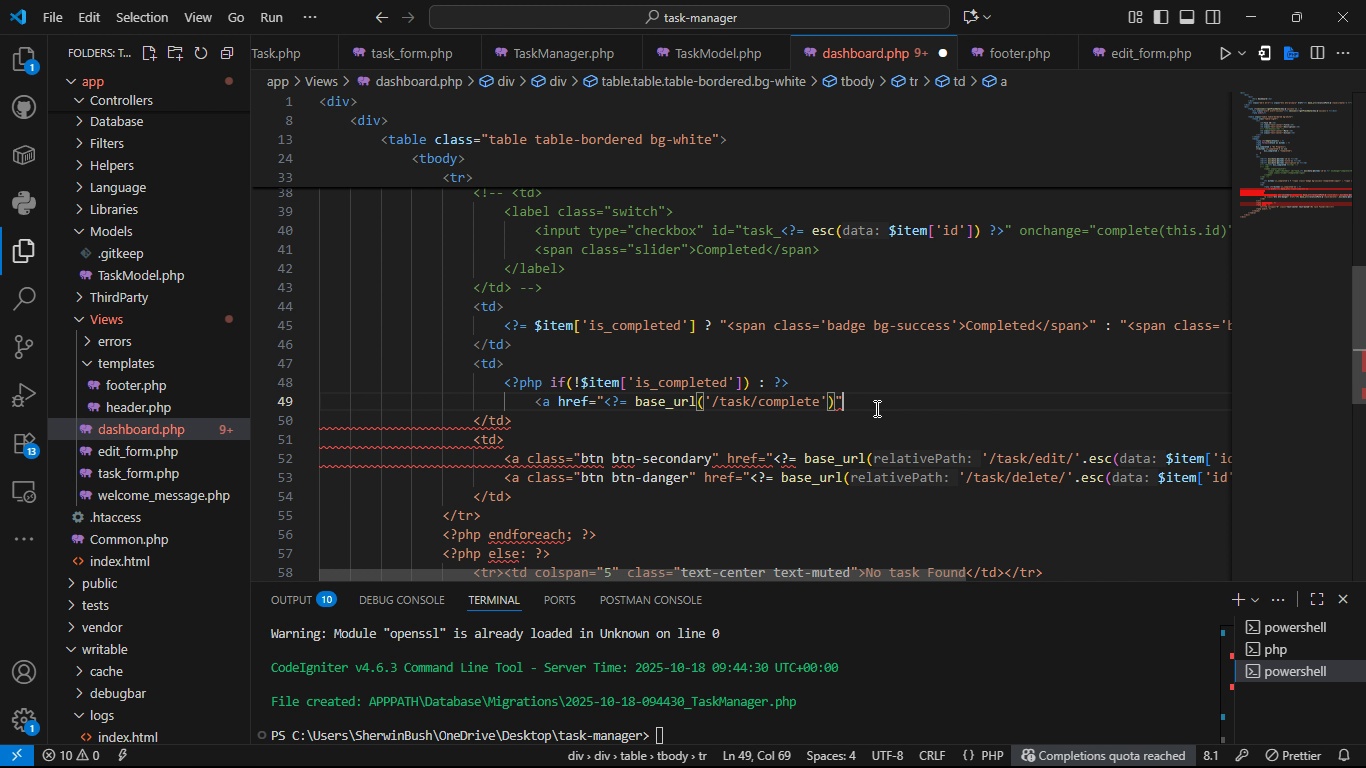 
left_click([875, 408])
 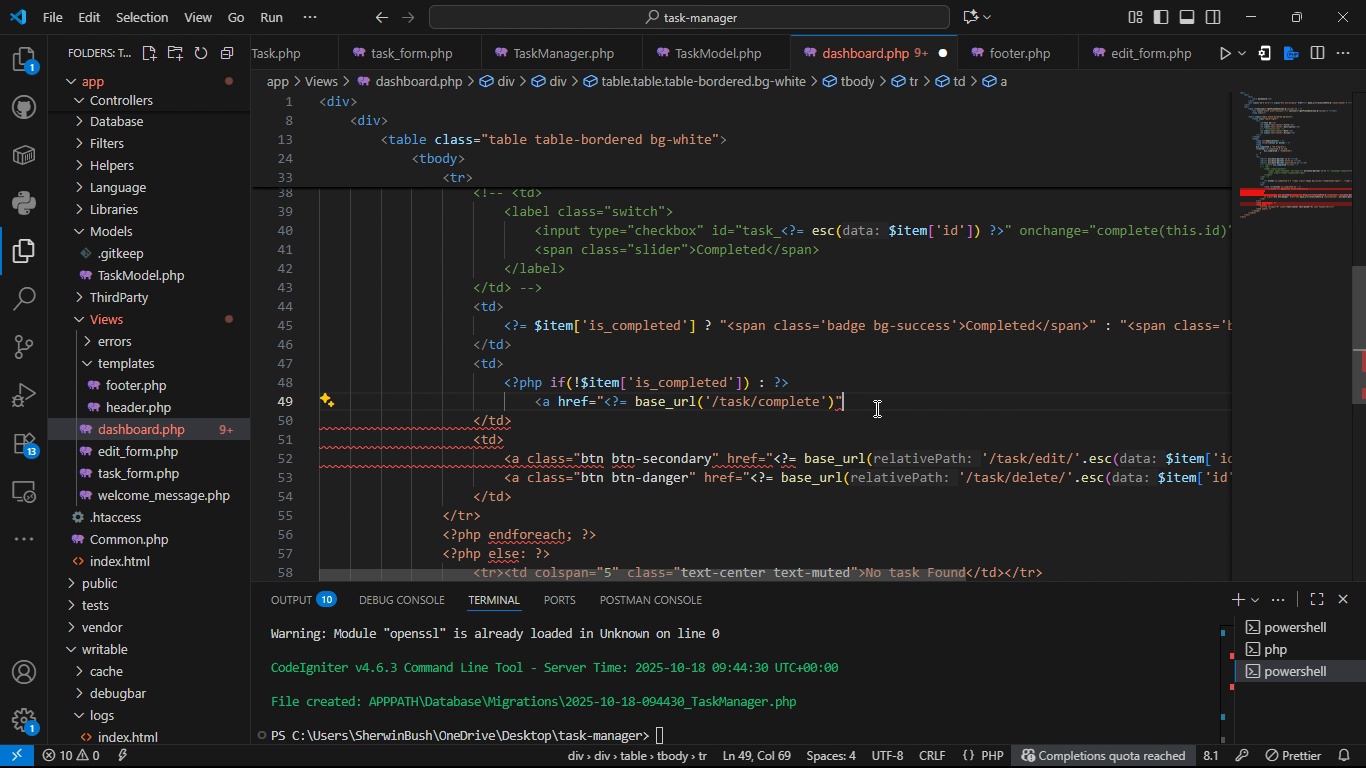 
wait(5.51)
 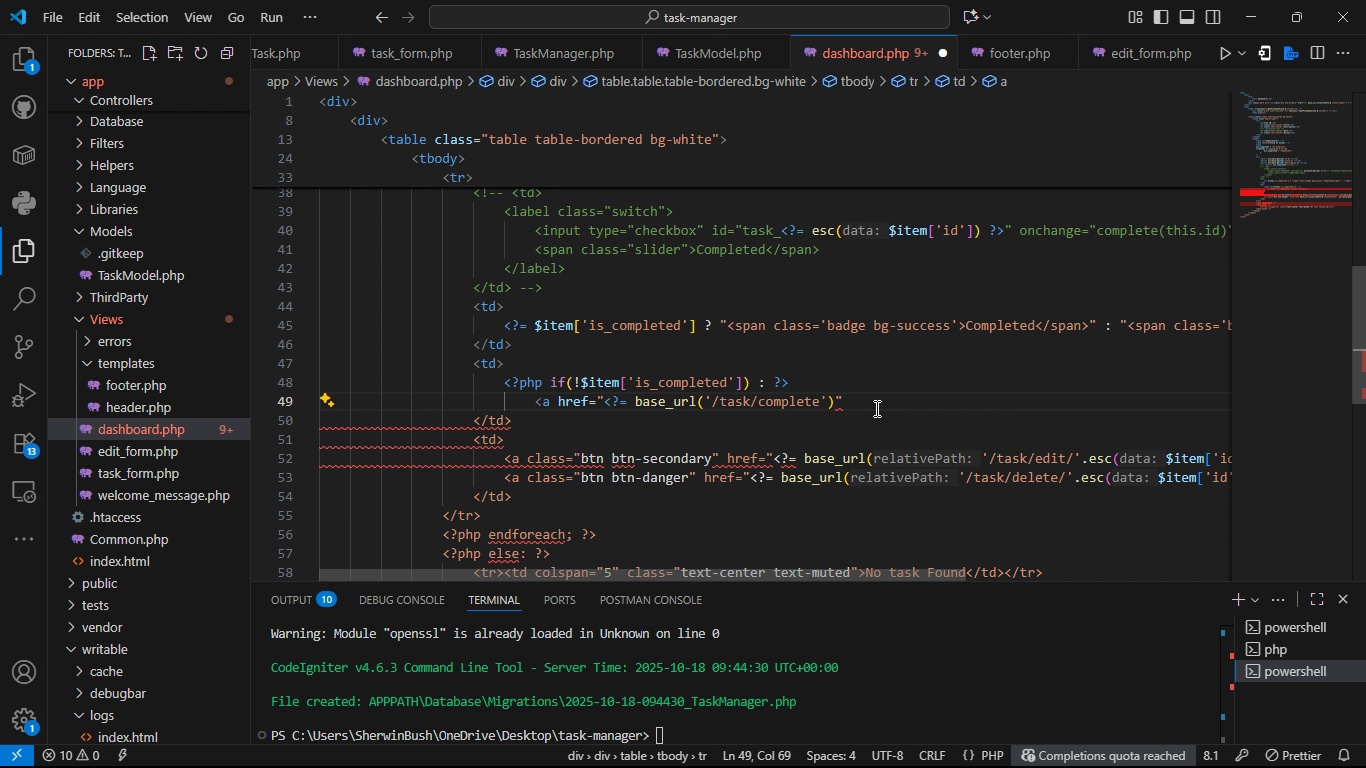 
key(ArrowLeft)
 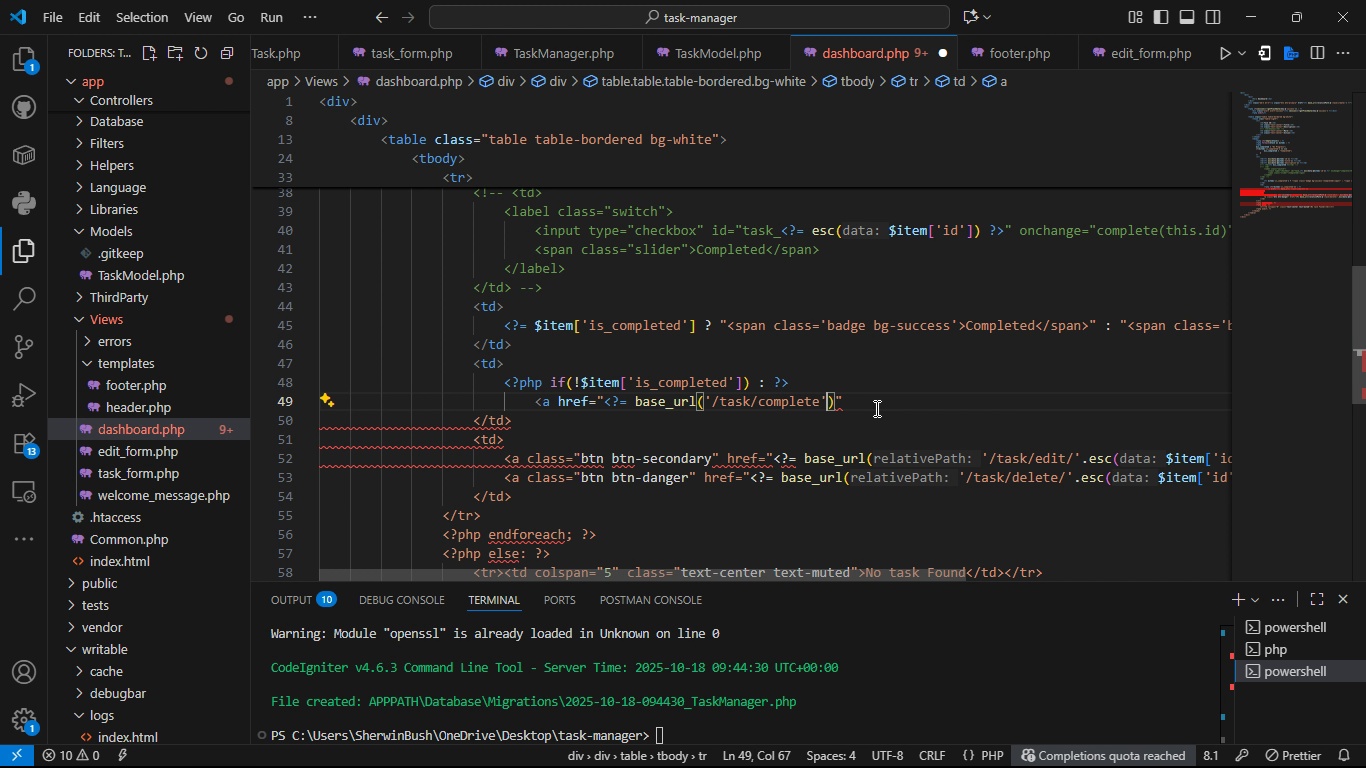 
key(ArrowLeft)
 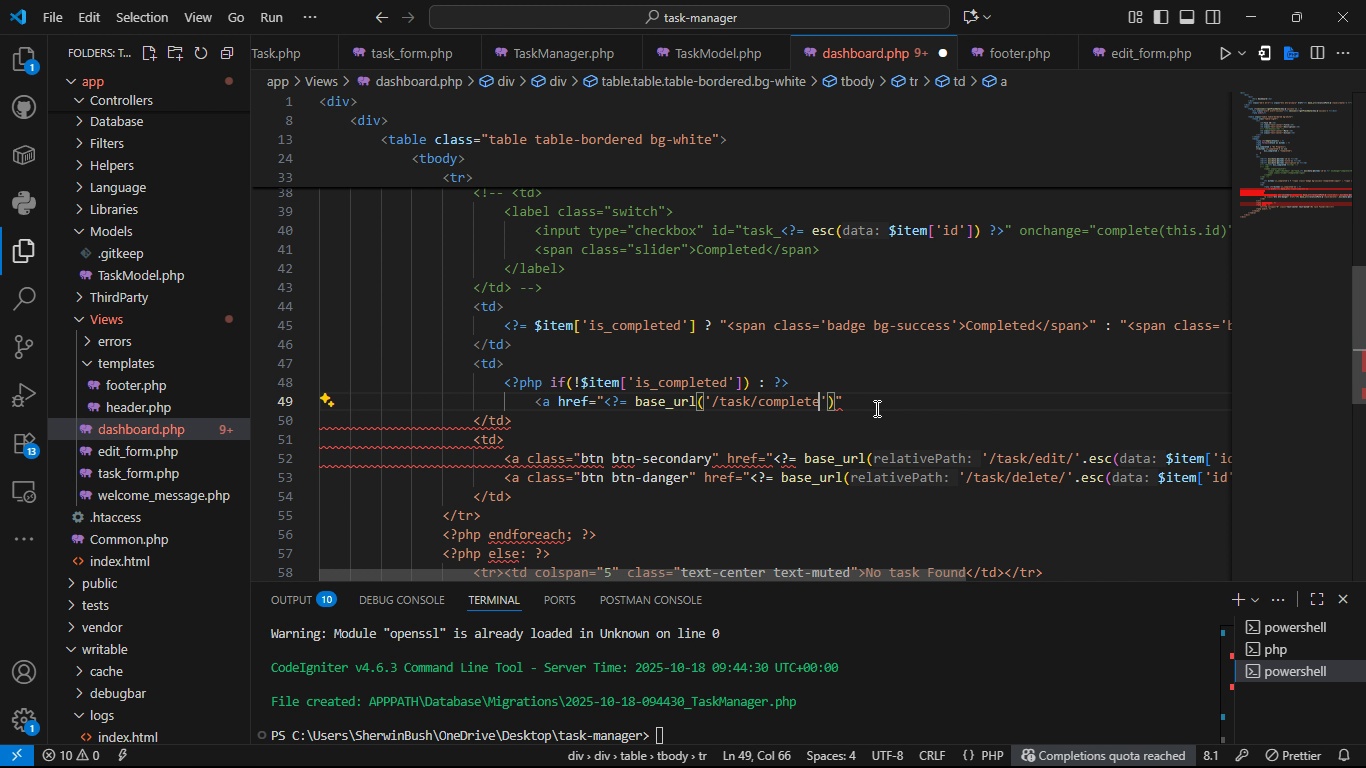 
key(ArrowLeft)
 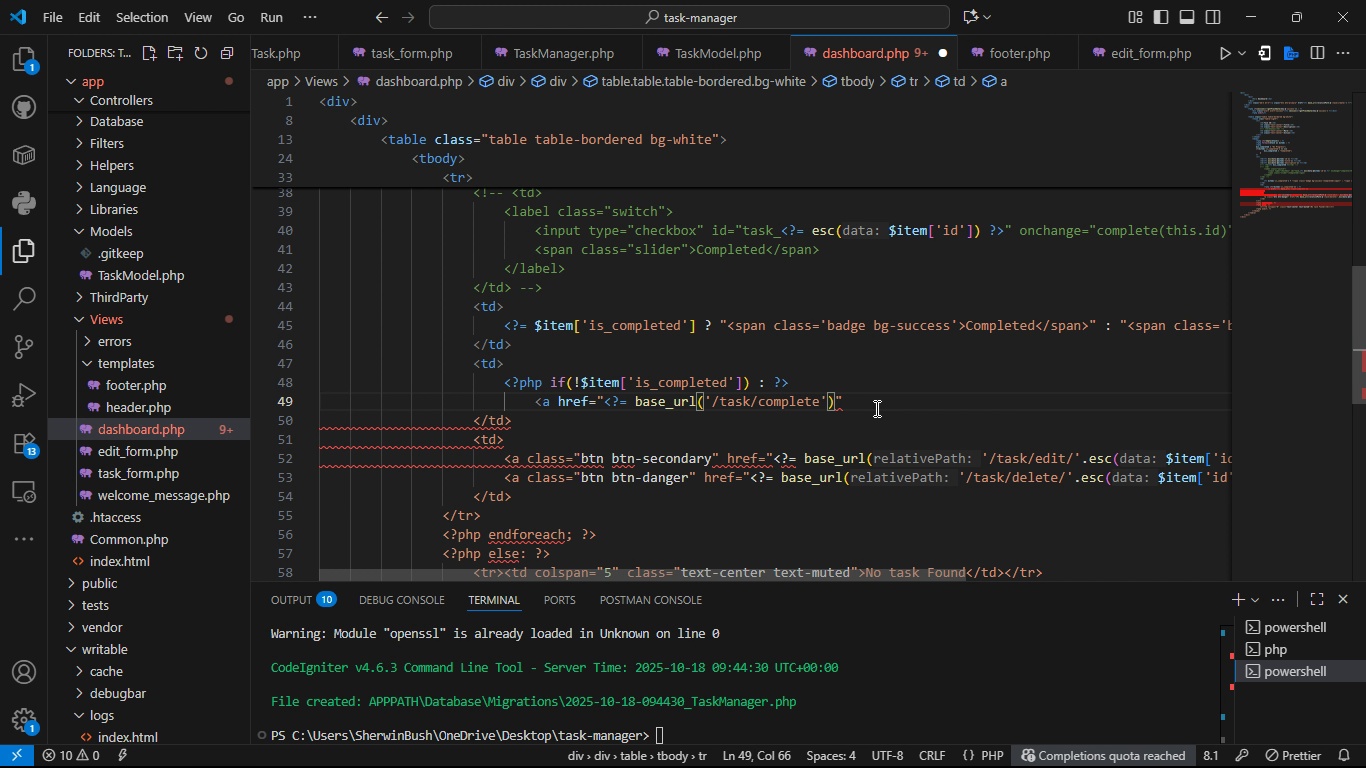 
key(Slash)
 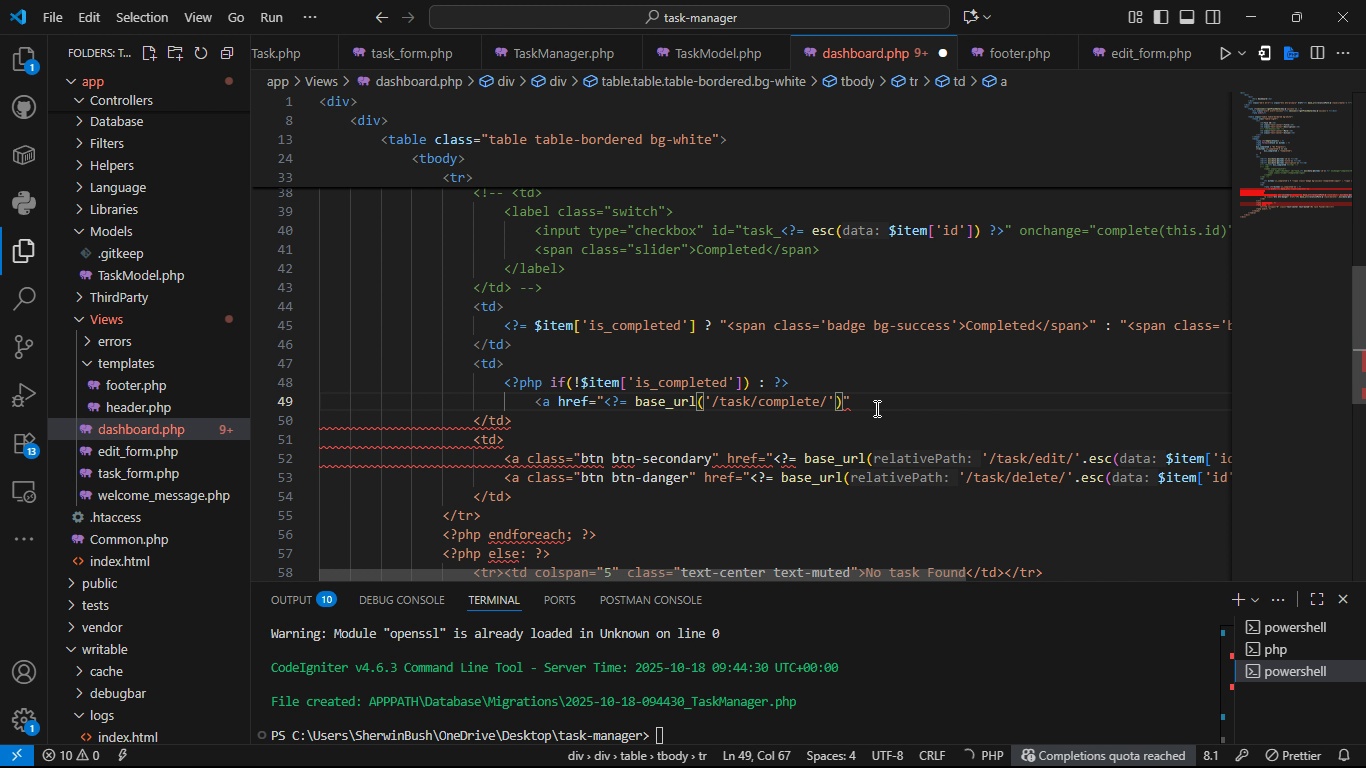 
key(ArrowRight)
 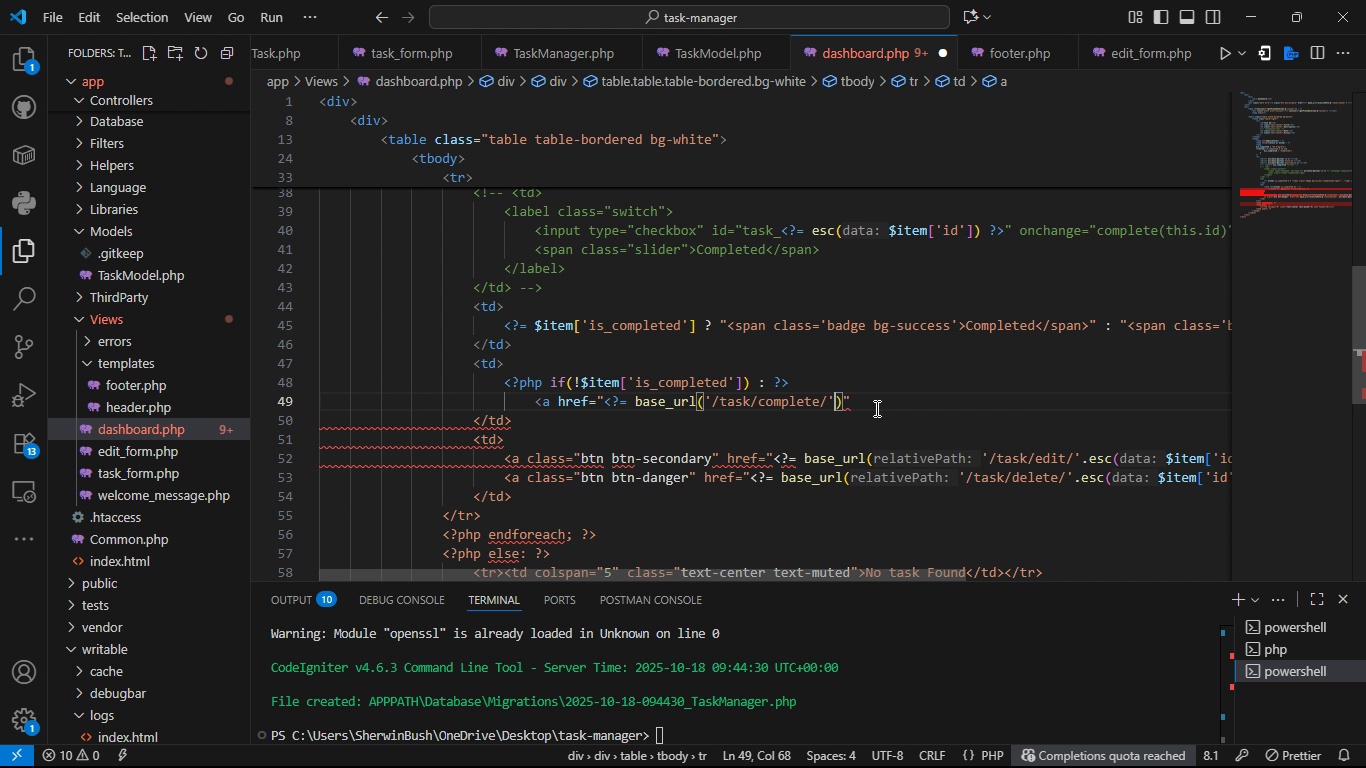 
type(.$item)
 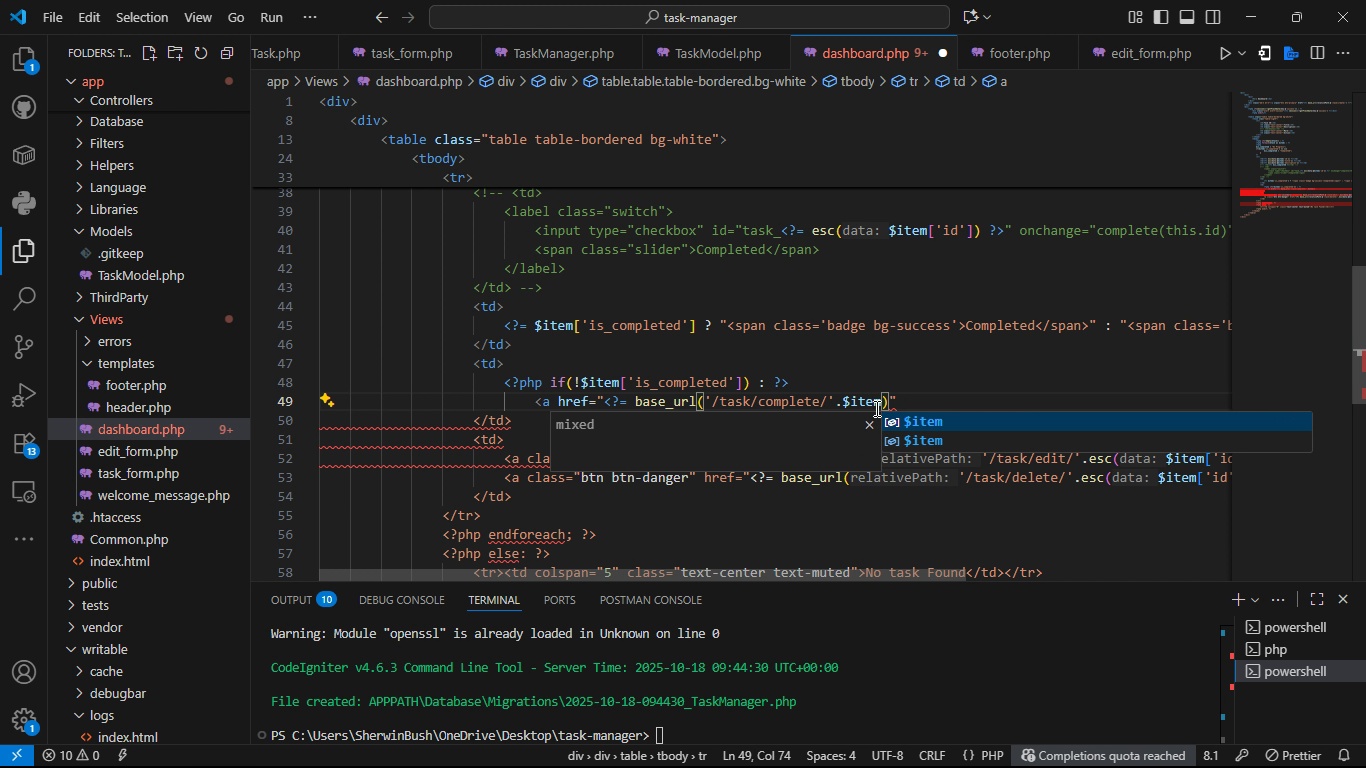 
key(ArrowLeft)
 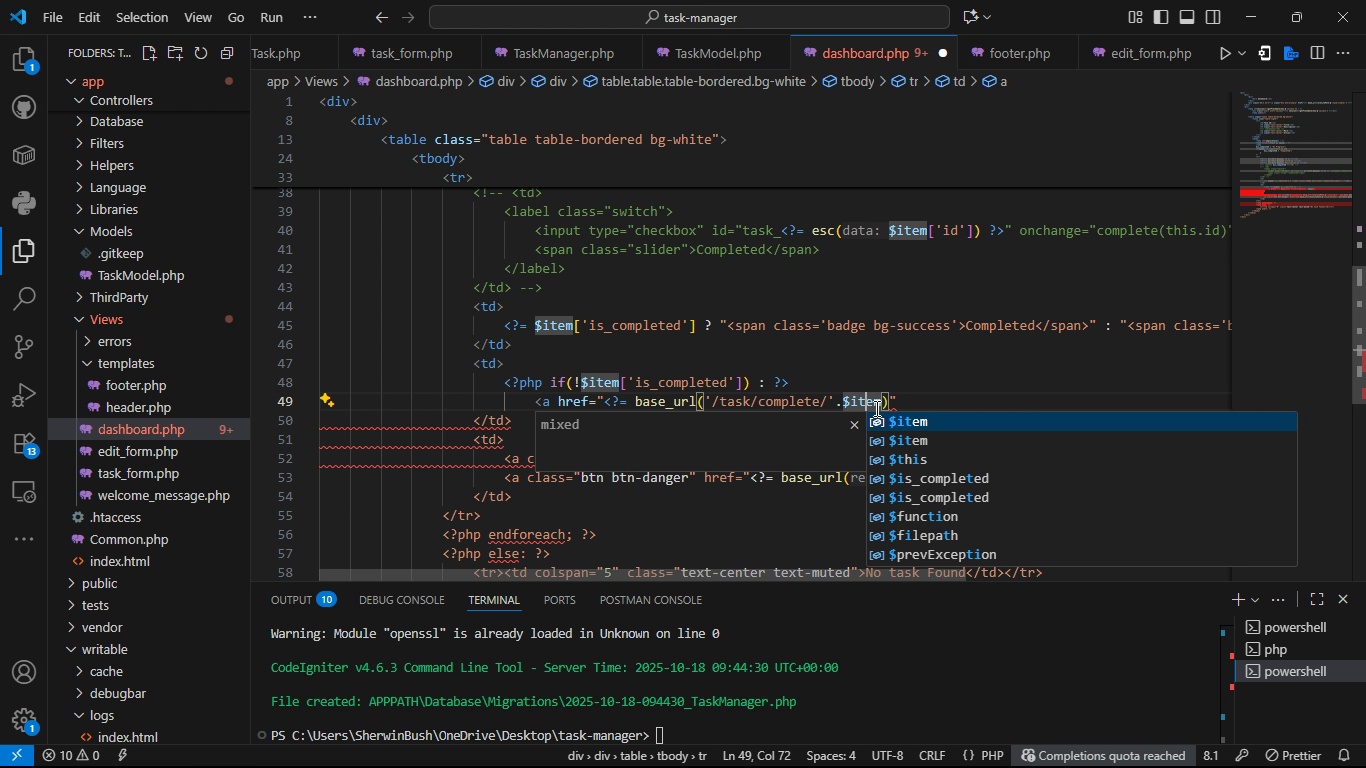 
key(ArrowLeft)
 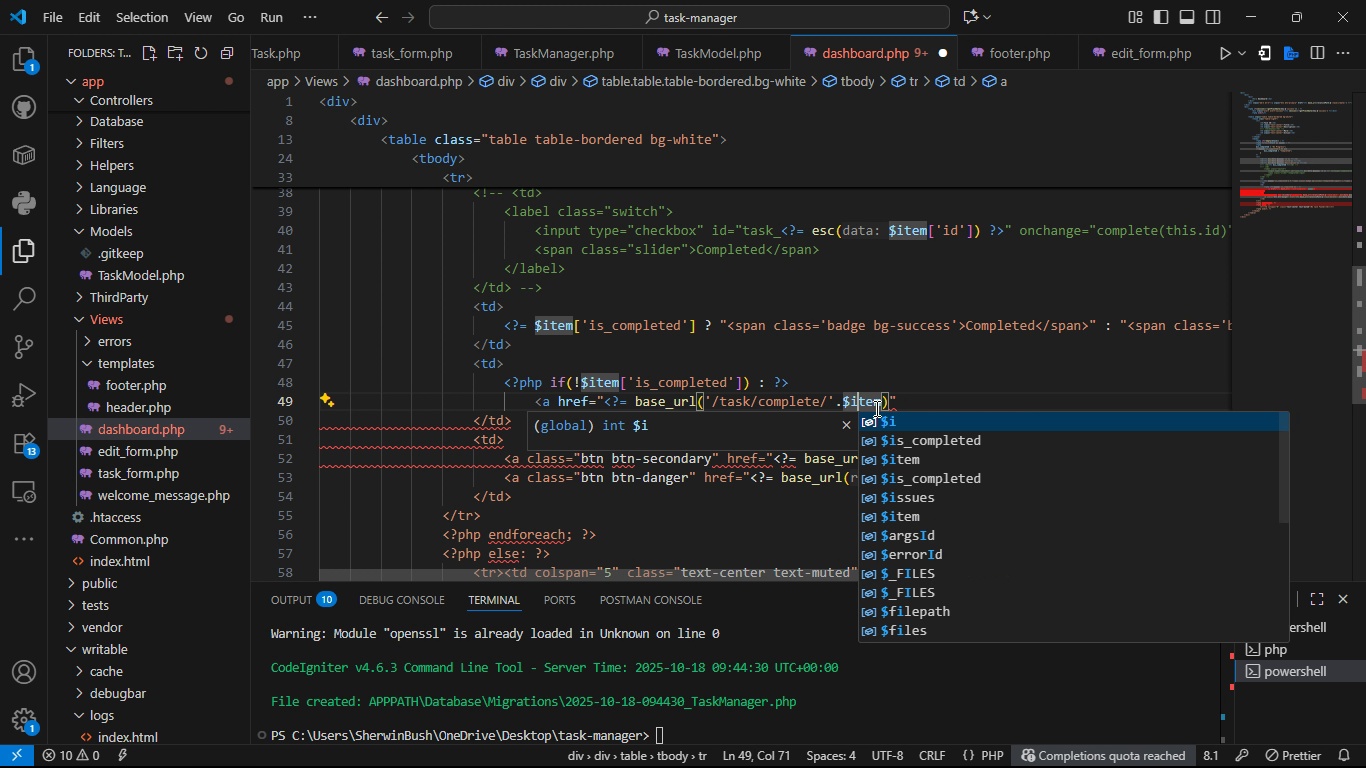 
key(ArrowLeft)
 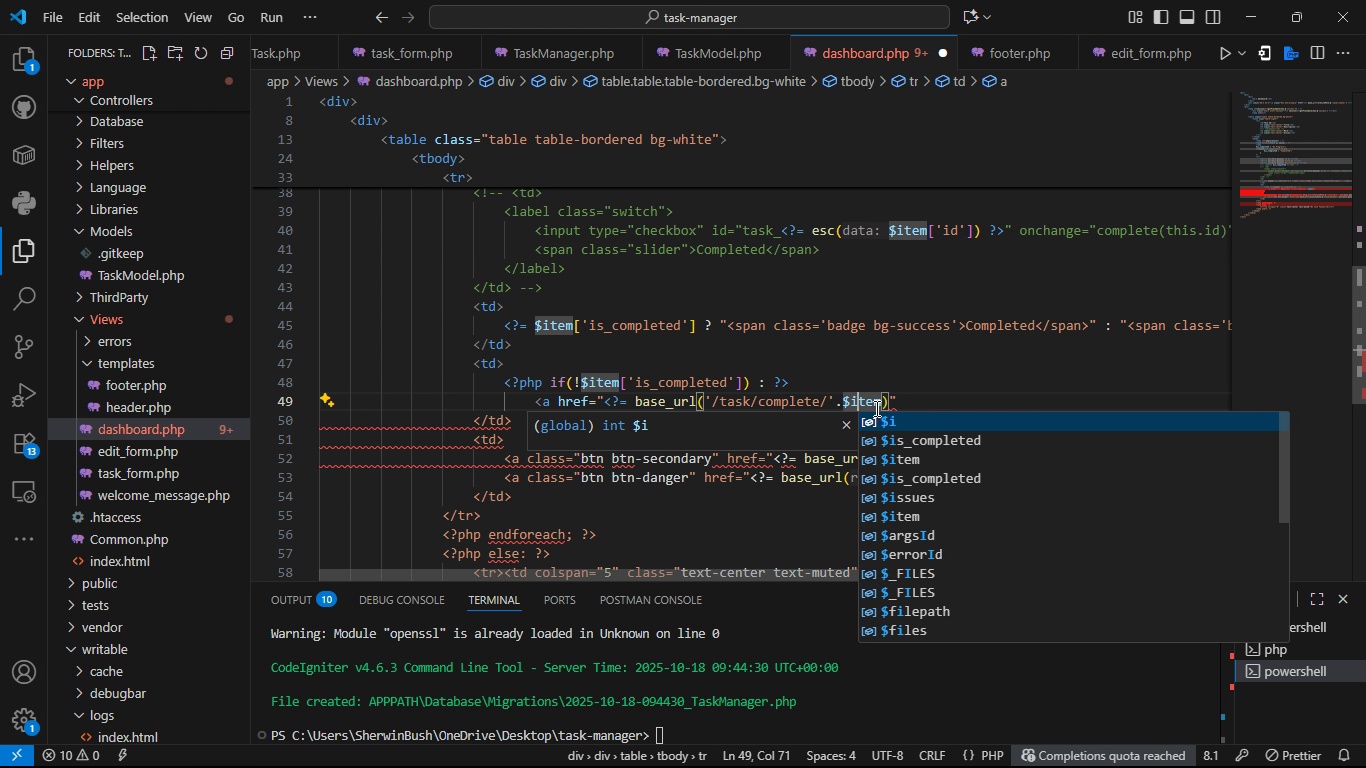 
key(ArrowLeft)
 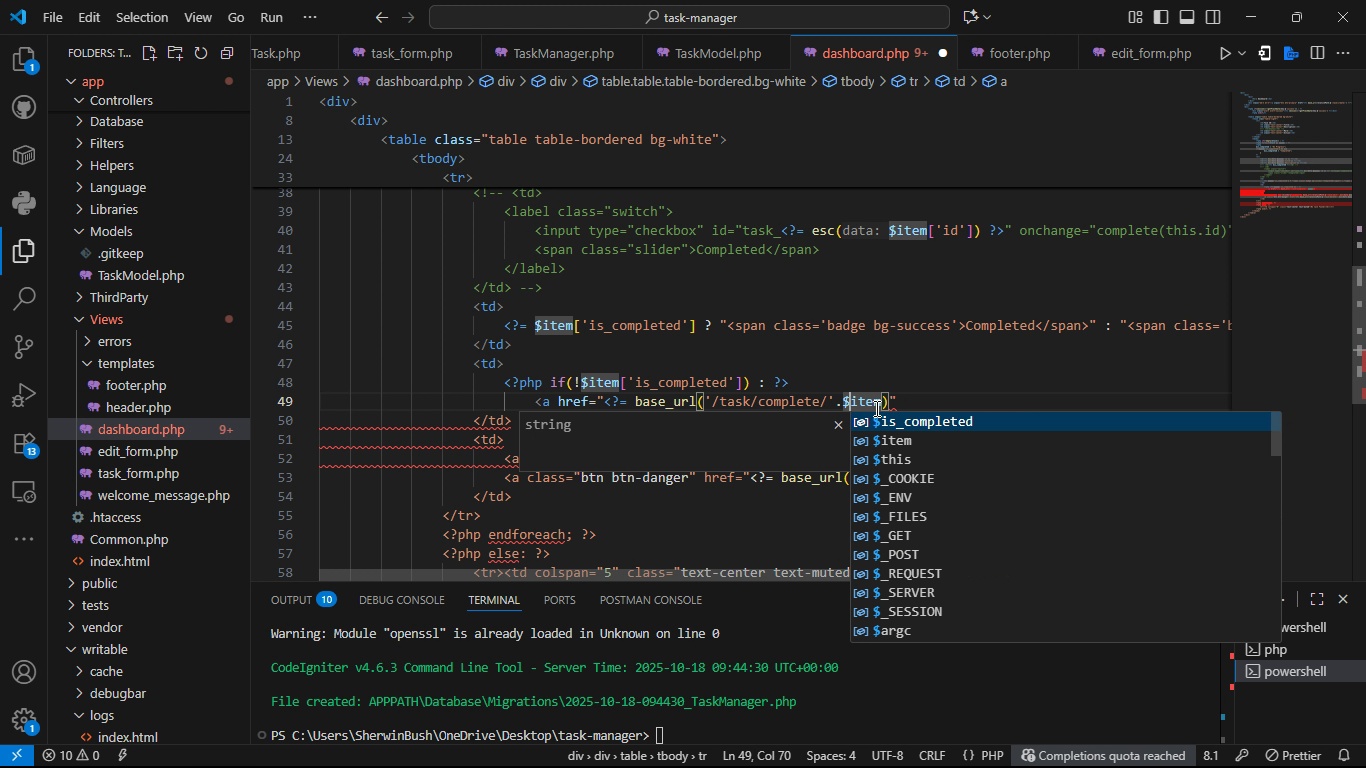 
key(ArrowLeft)
 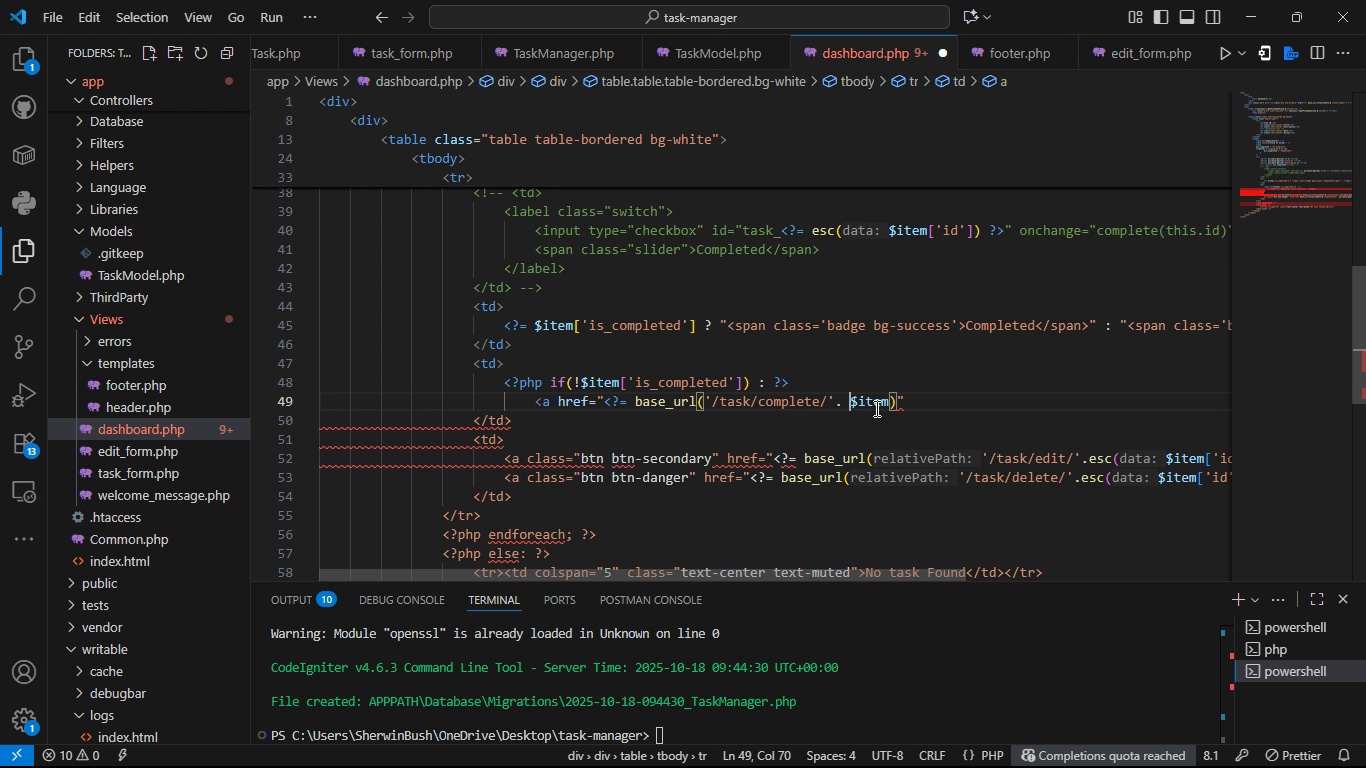 
key(Space)
 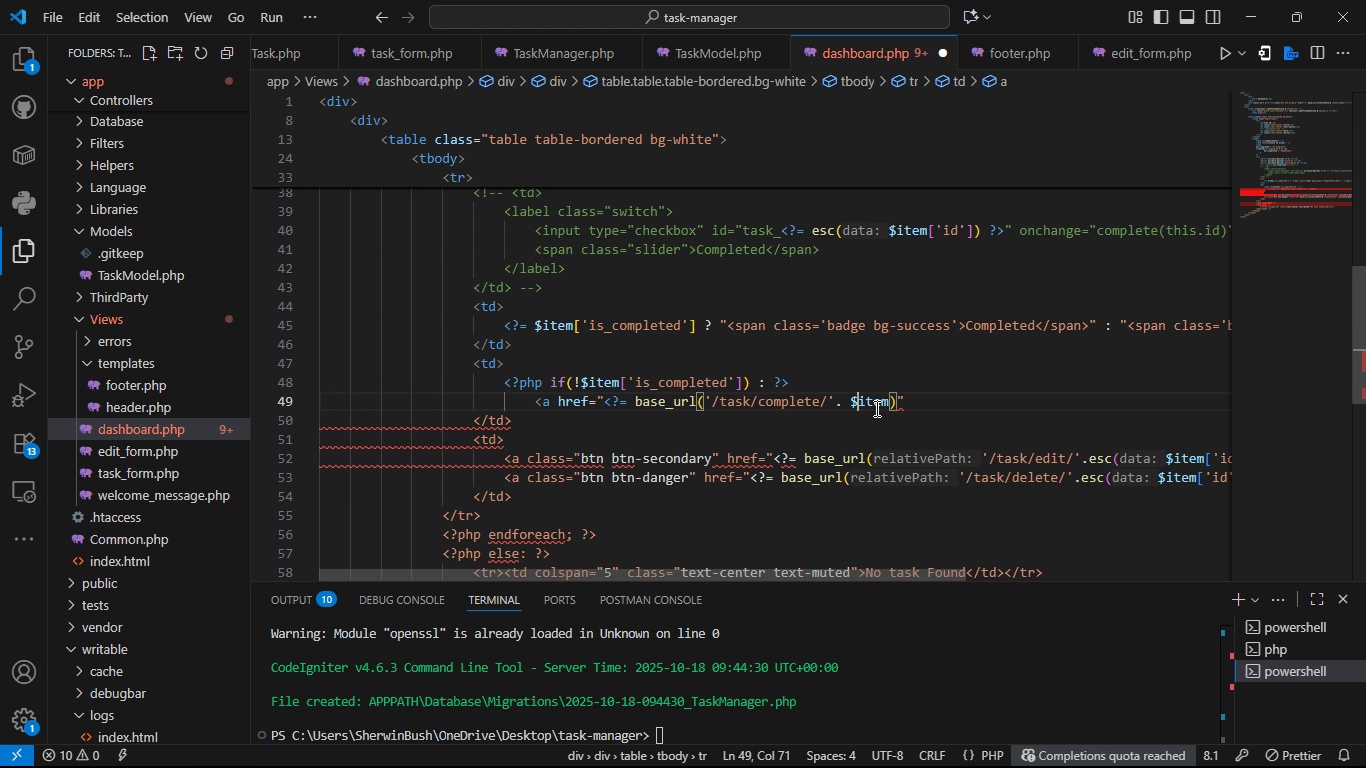 
key(ArrowRight)
 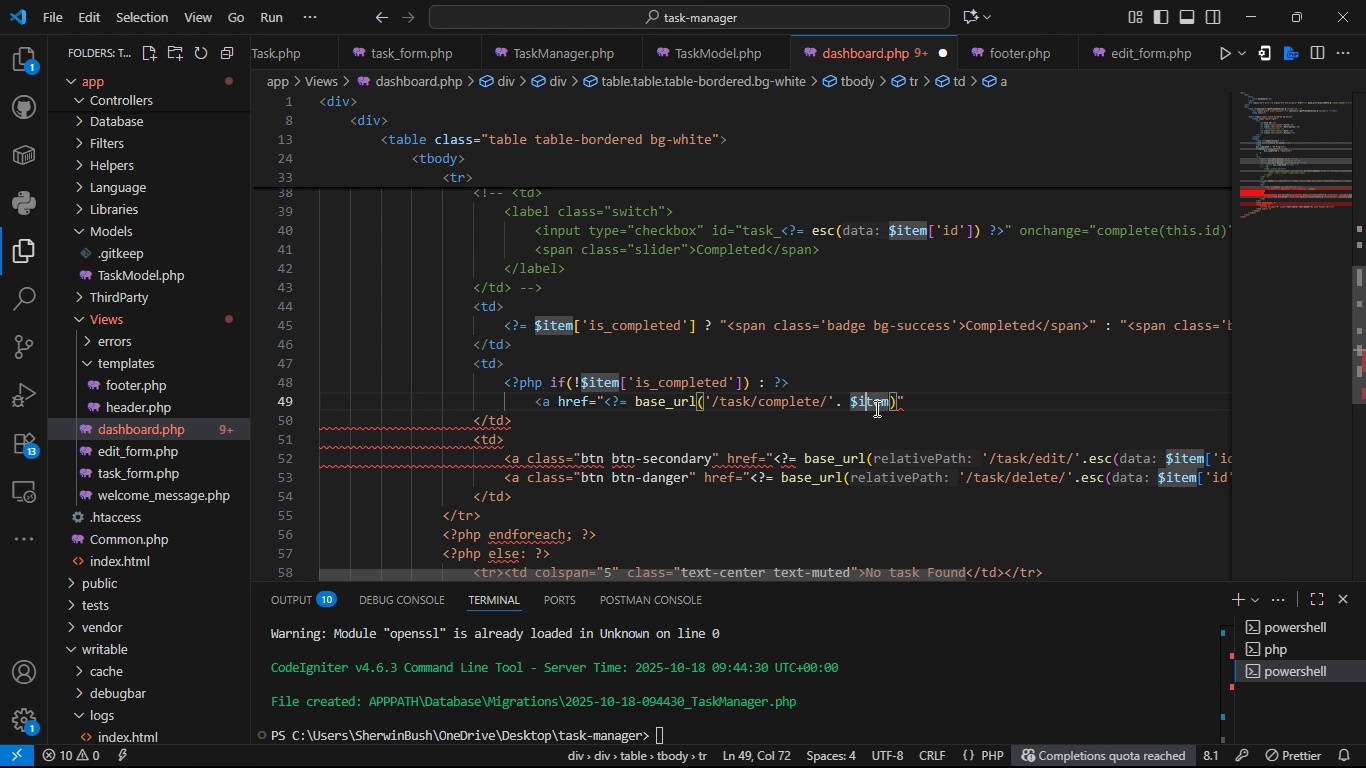 
key(ArrowRight)
 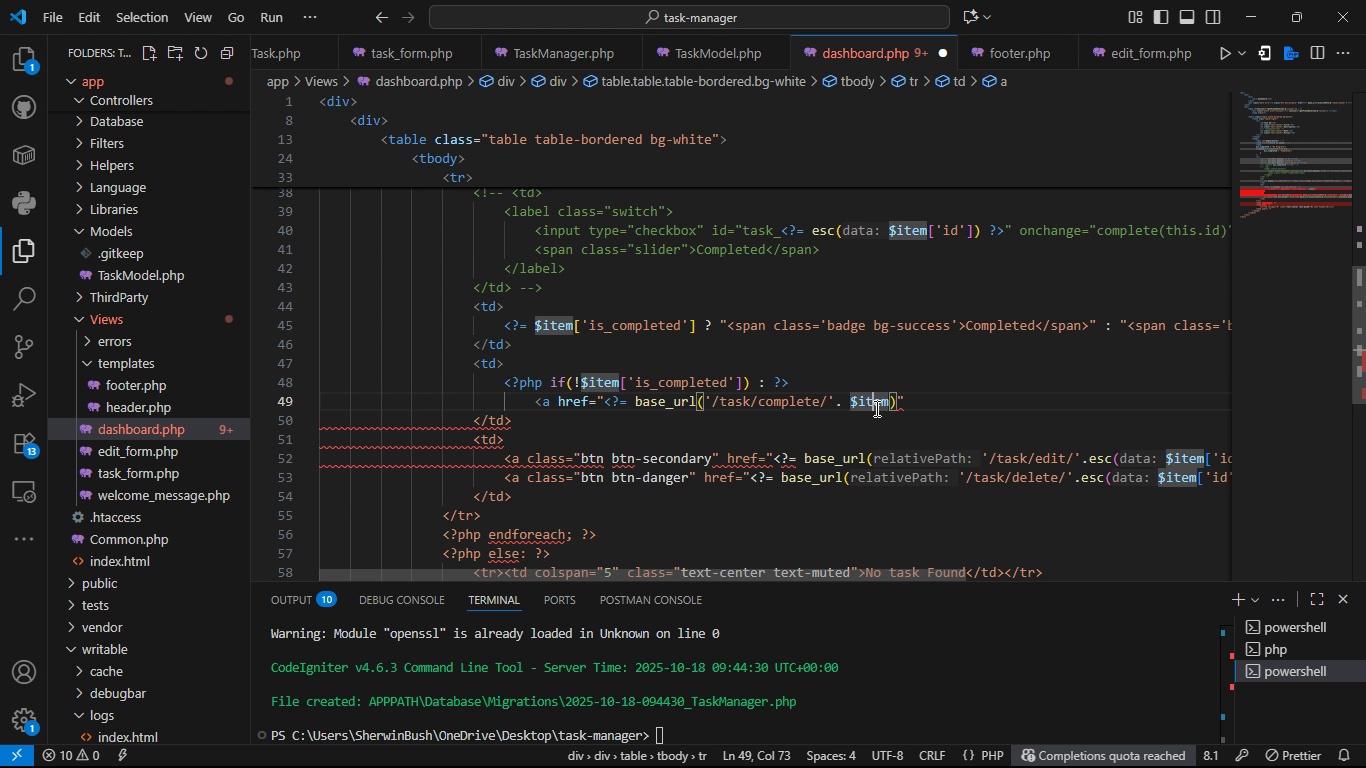 
key(ArrowRight)
 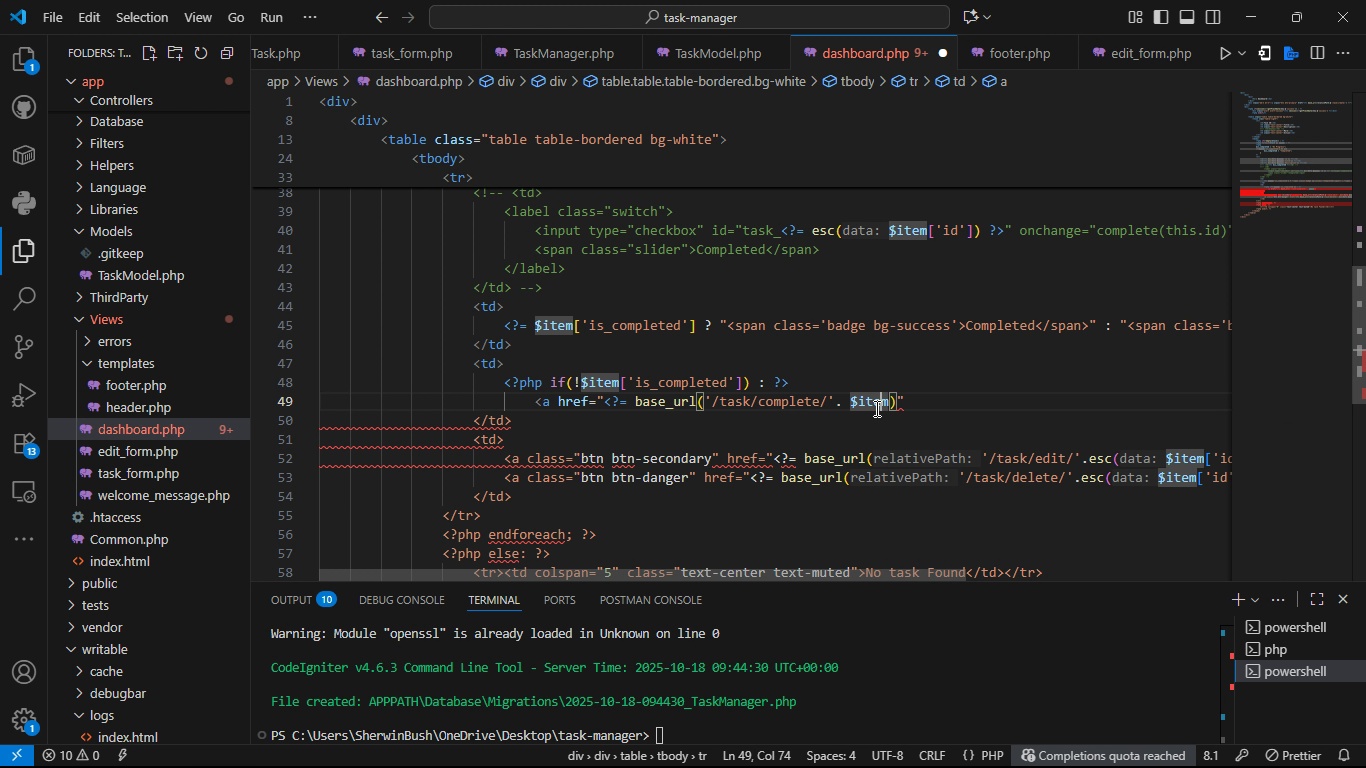 
key(ArrowRight)
 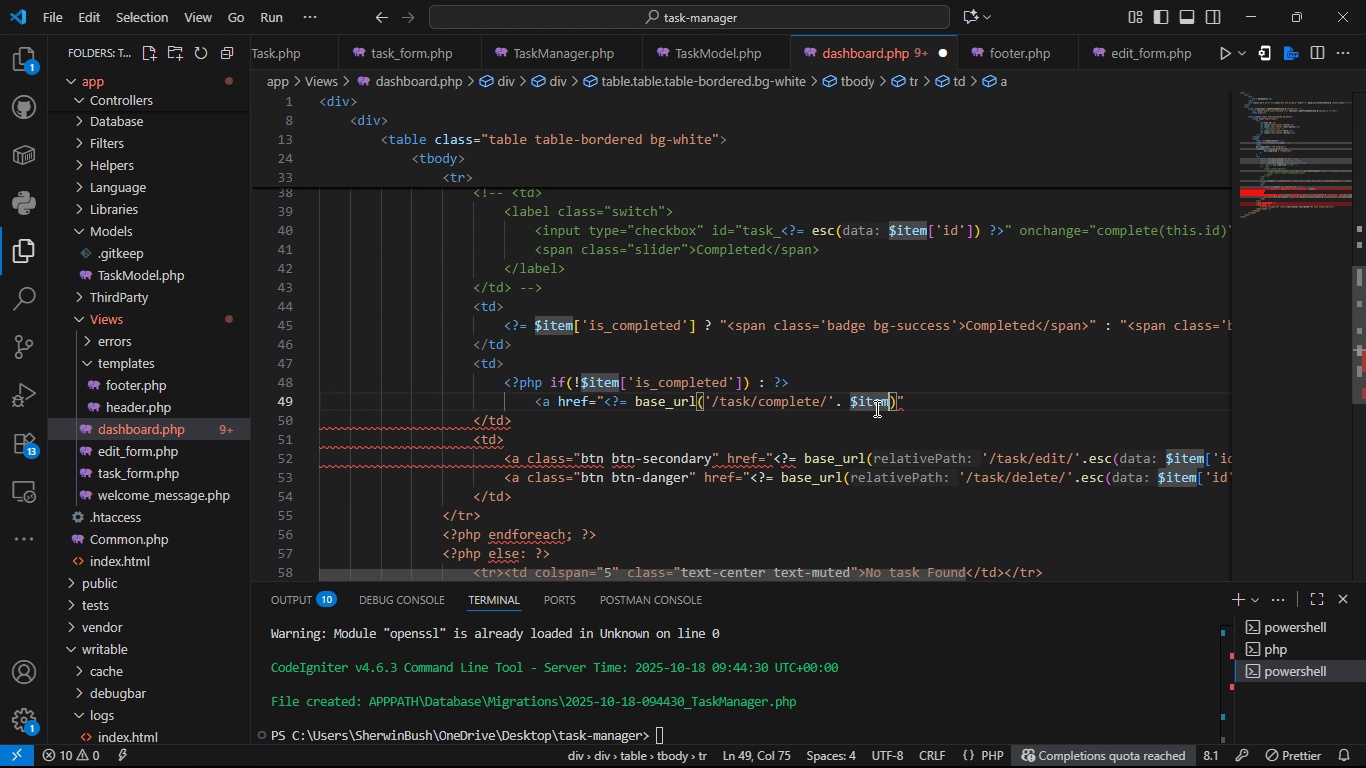 
key(ArrowRight)
 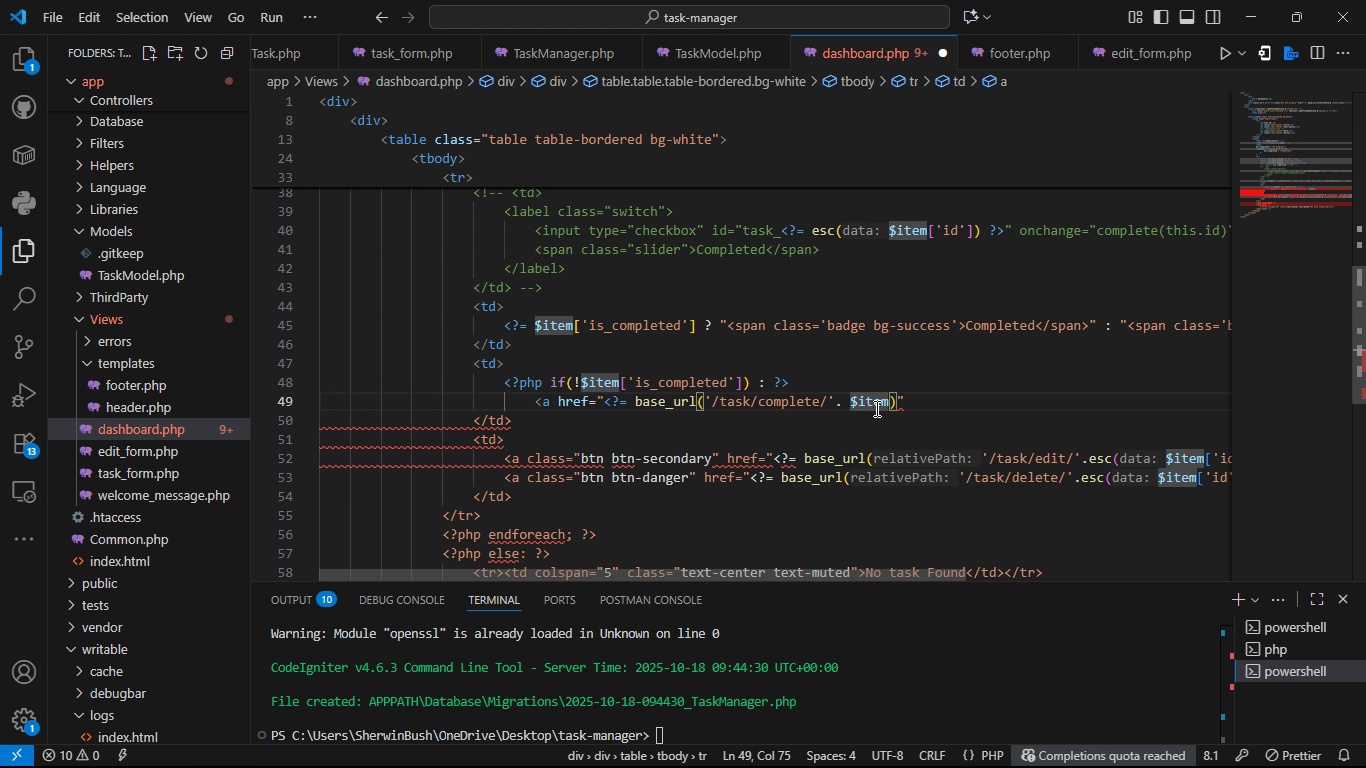 
type(['id)
 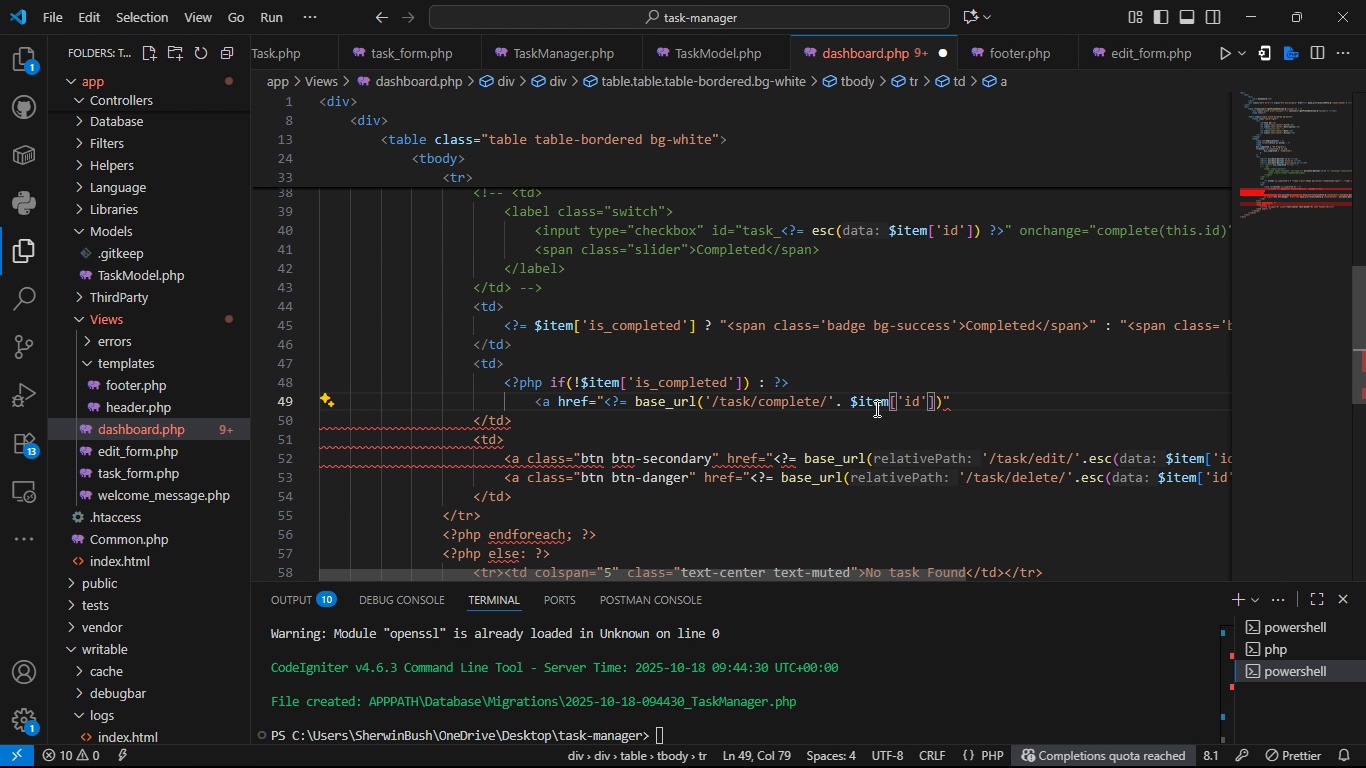 
key(ArrowRight)
 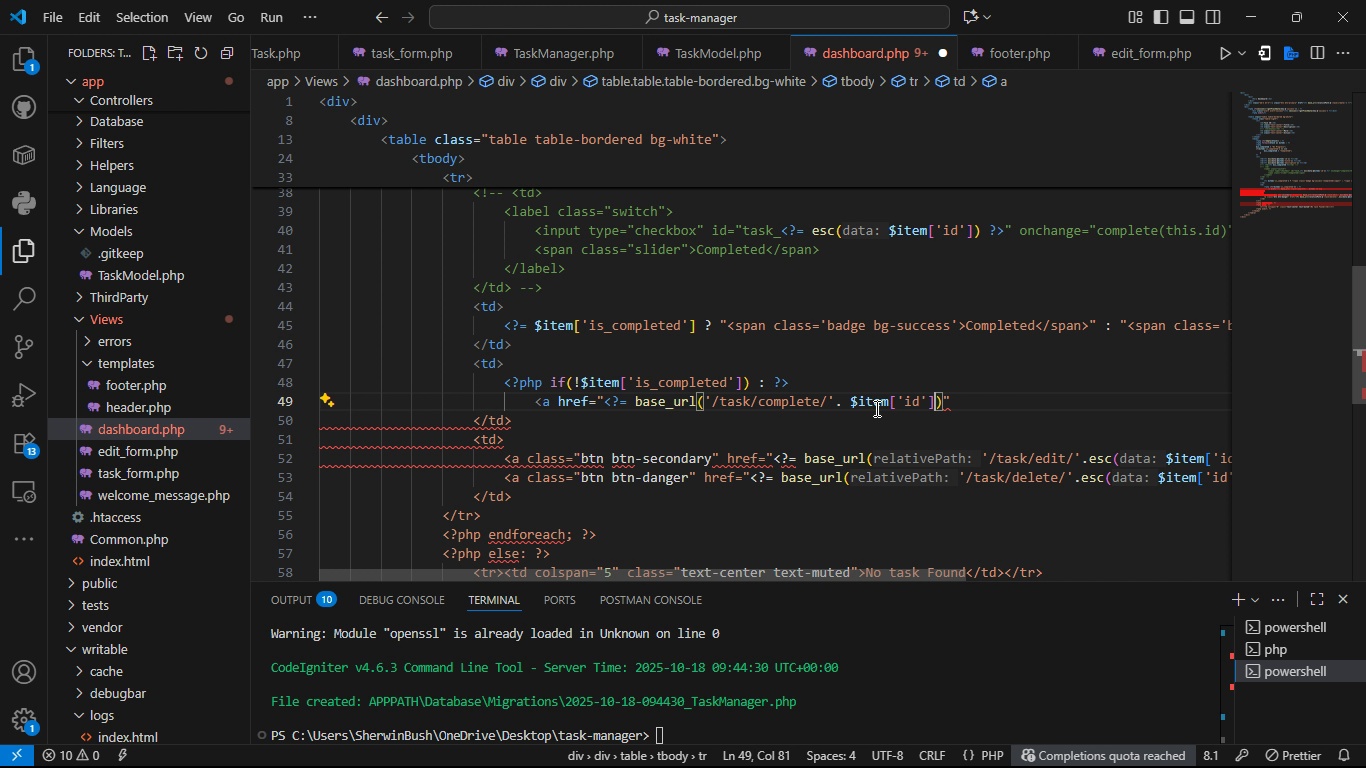 
key(ArrowRight)
 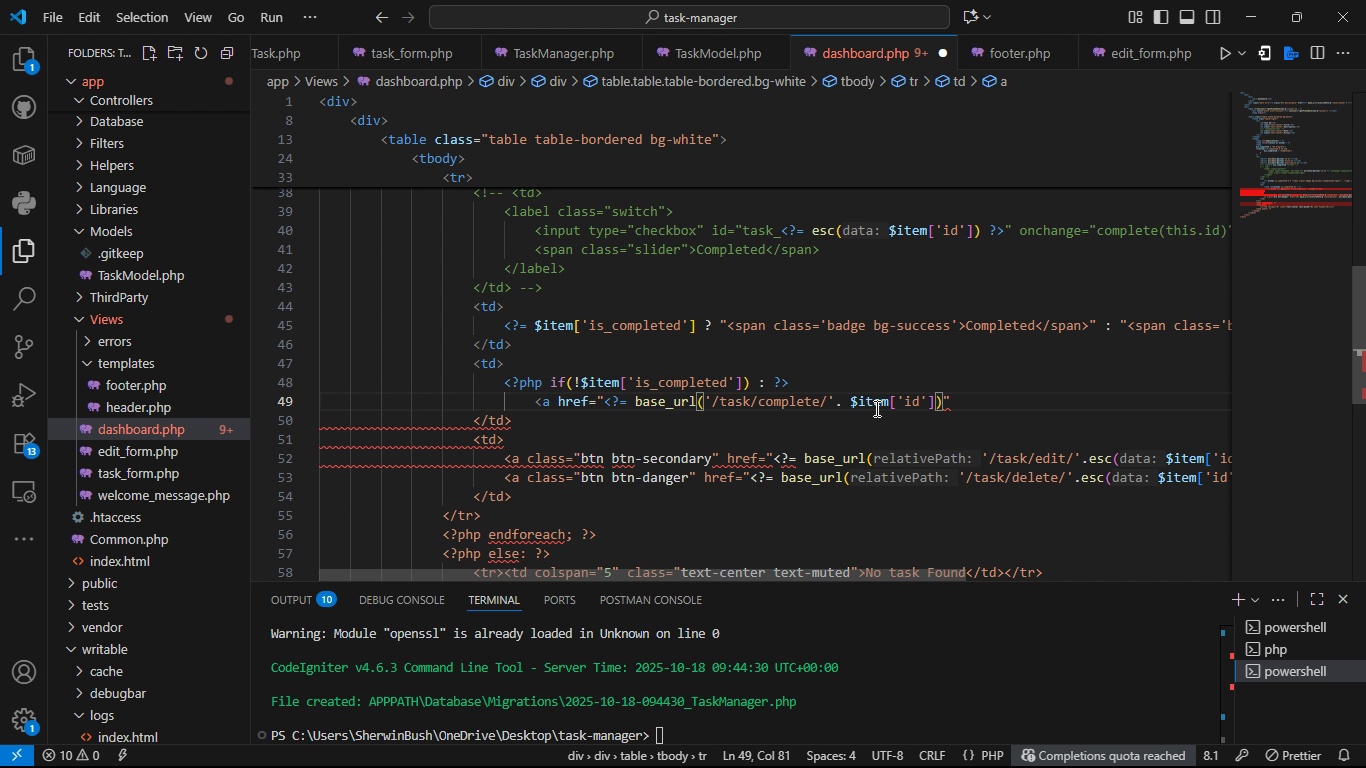 
key(ArrowRight)
 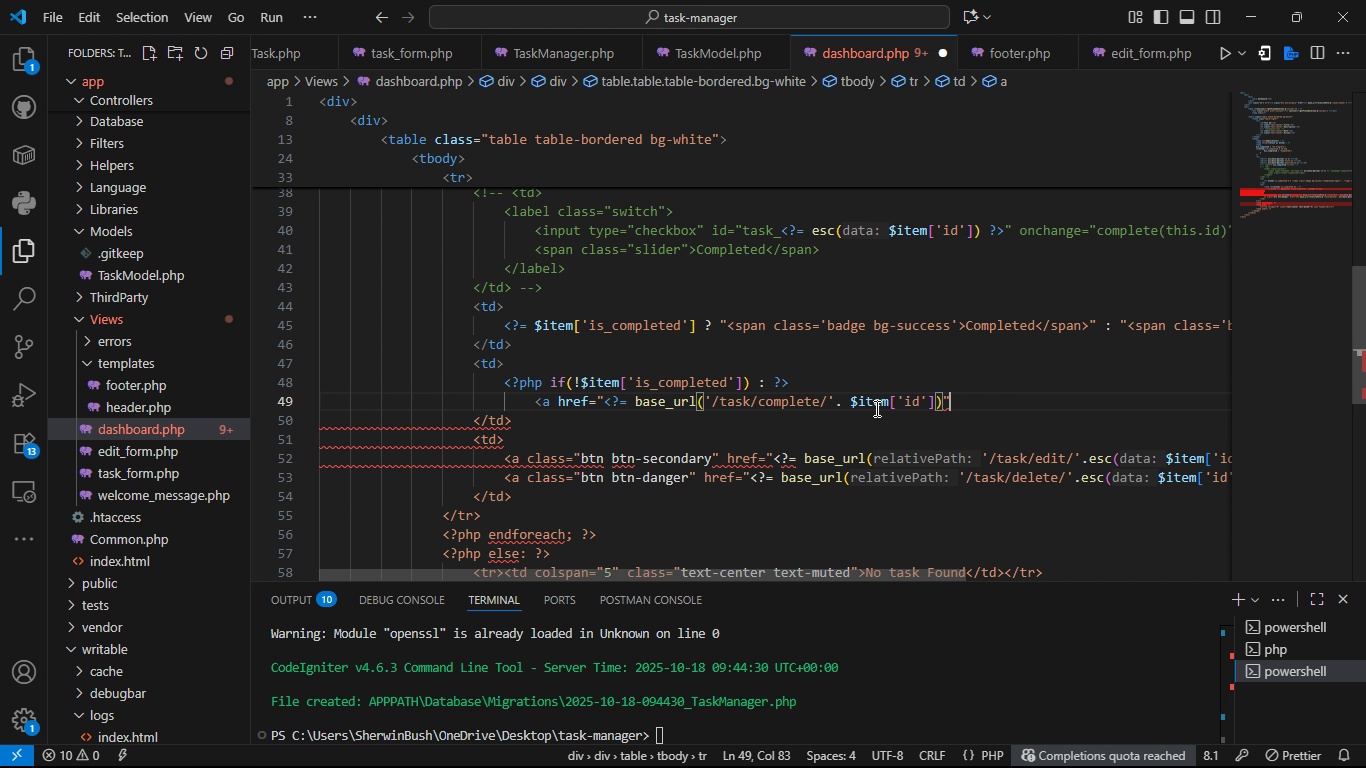 
key(ArrowRight)
 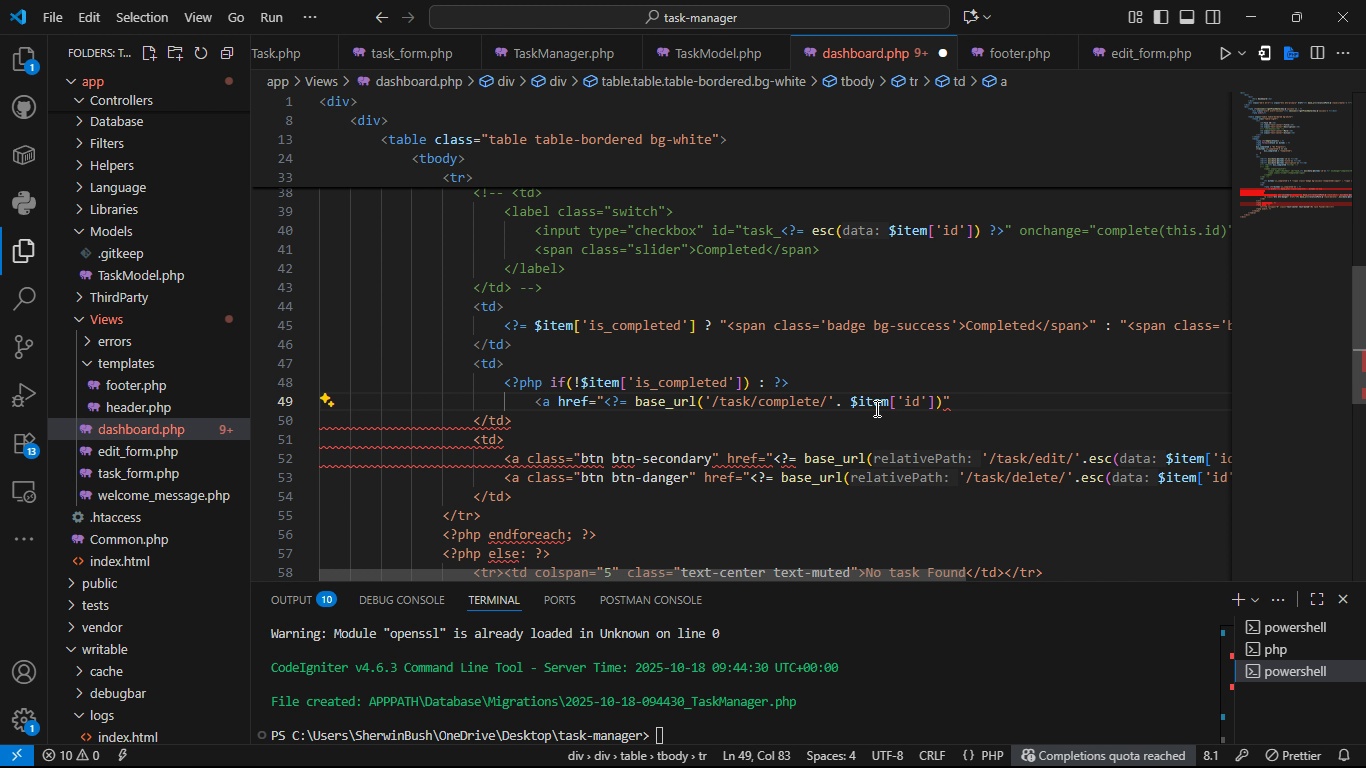 
hold_key(key=ShiftLeft, duration=0.56)
 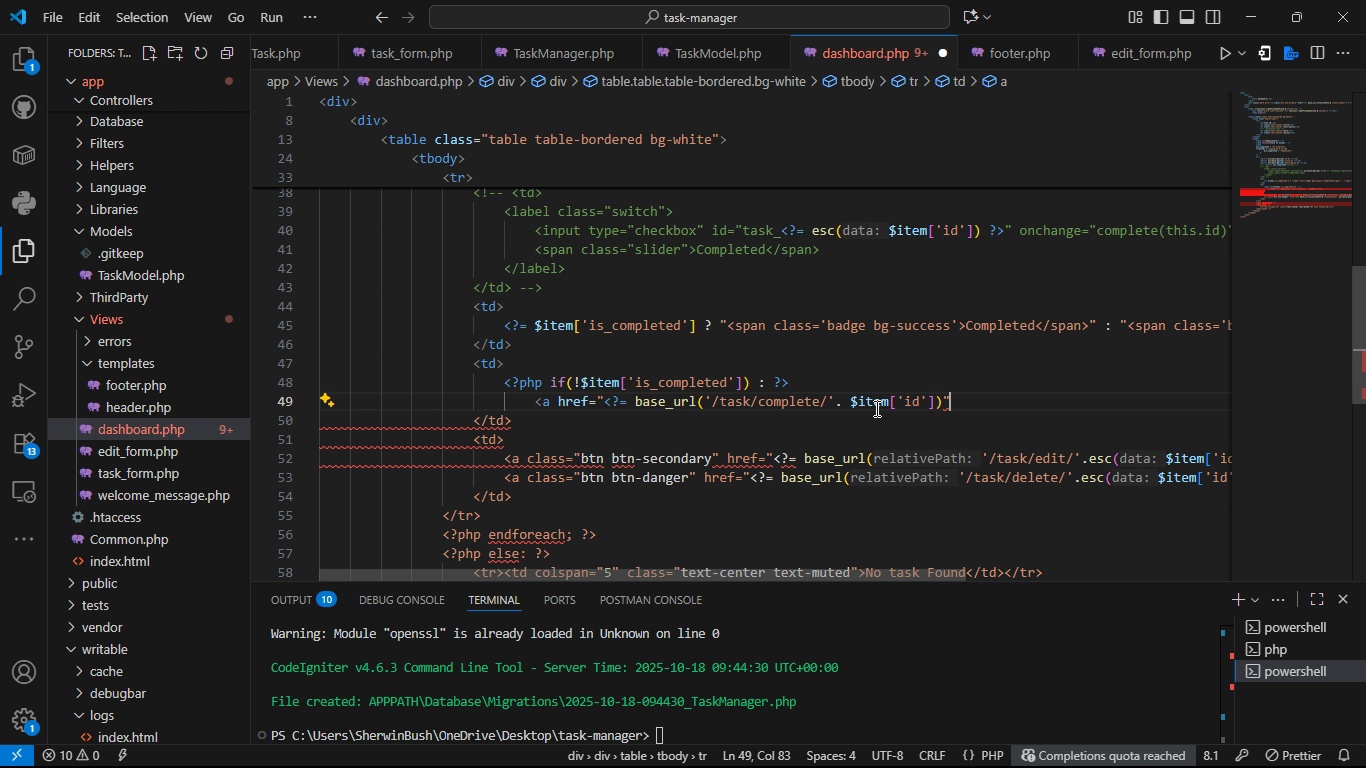 
key(ArrowLeft)
 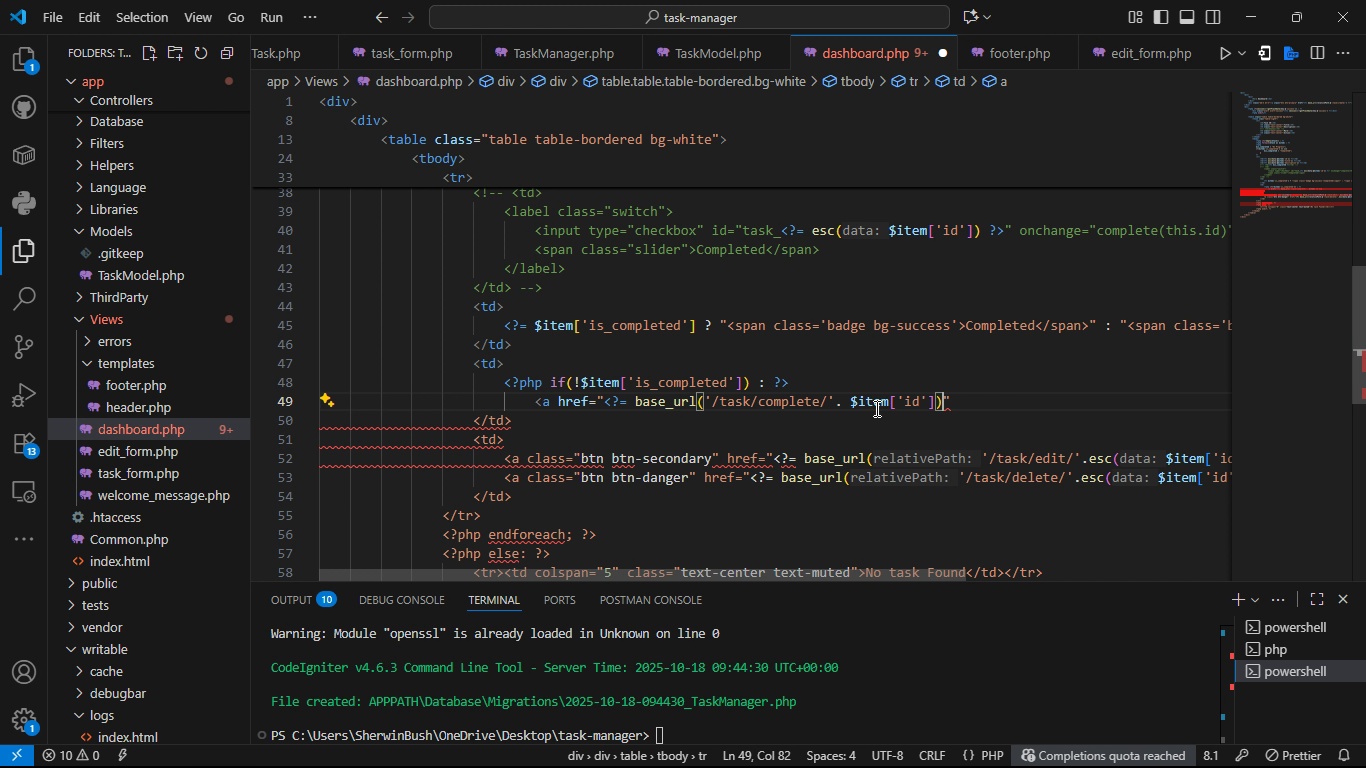 
key(Shift+Slash)
 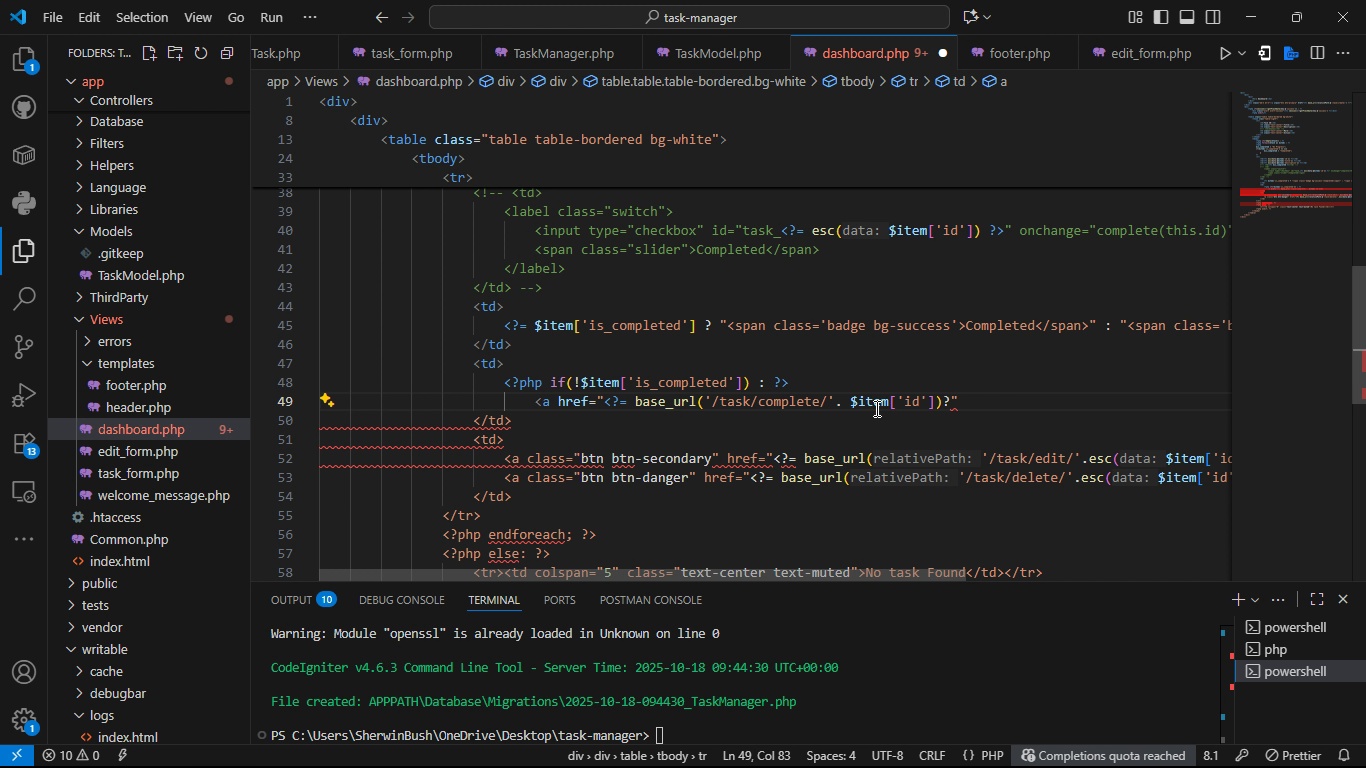 
key(Shift+Period)
 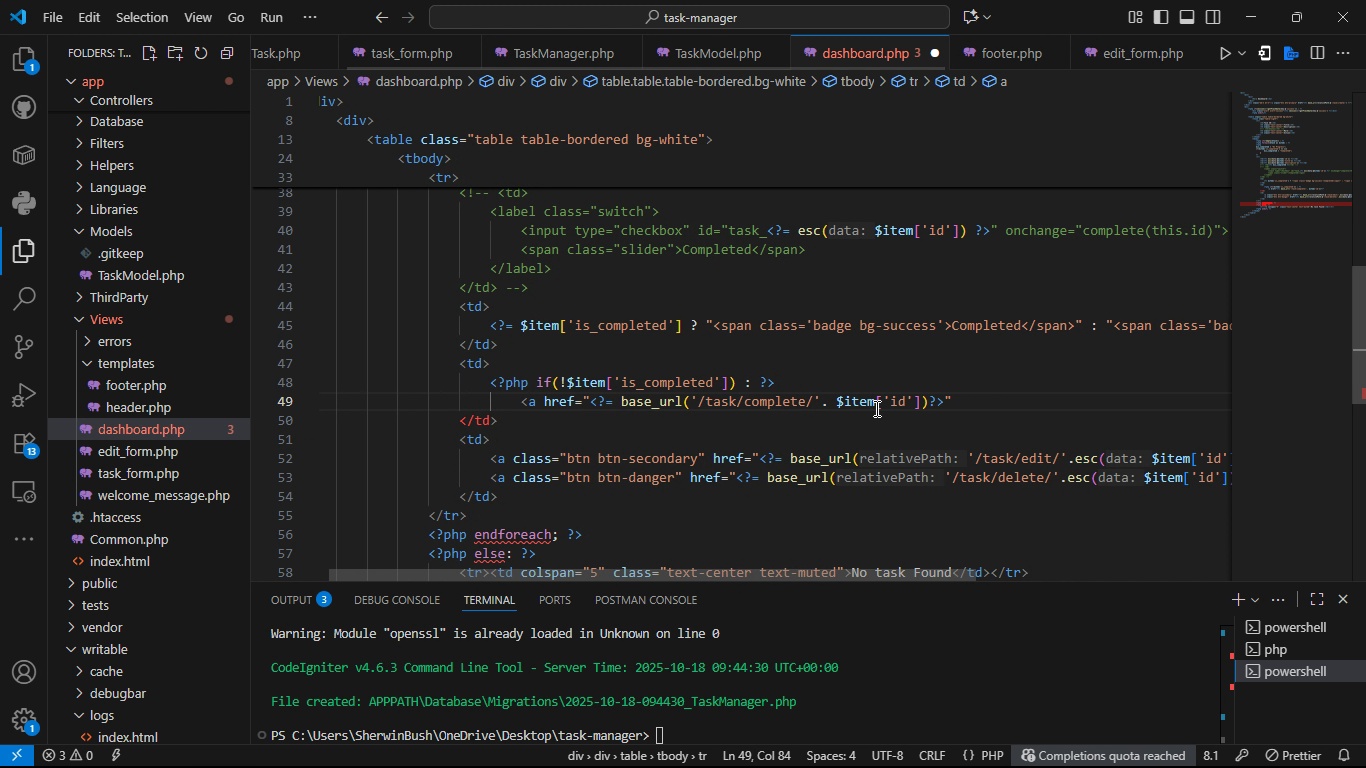 
key(ArrowRight)
 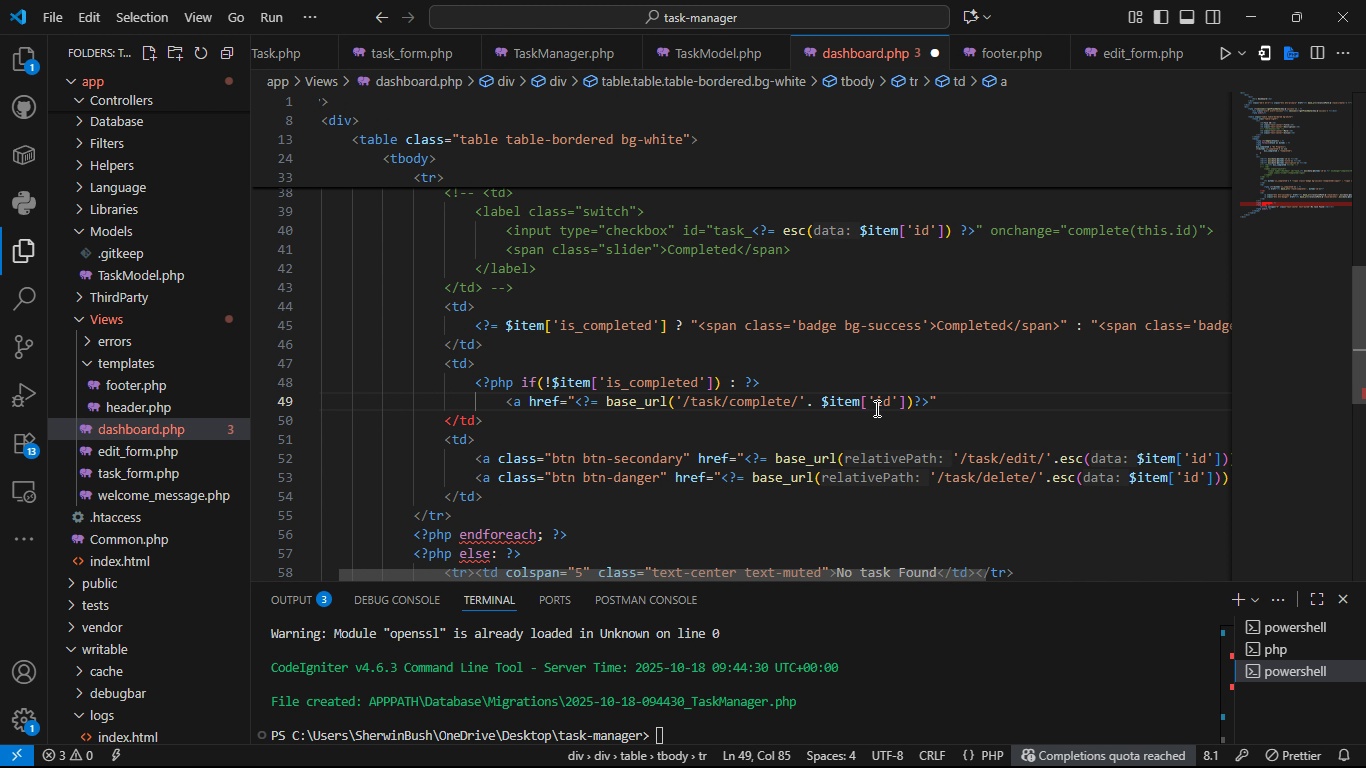 
type(</as)
key(Backspace)
type(>)
 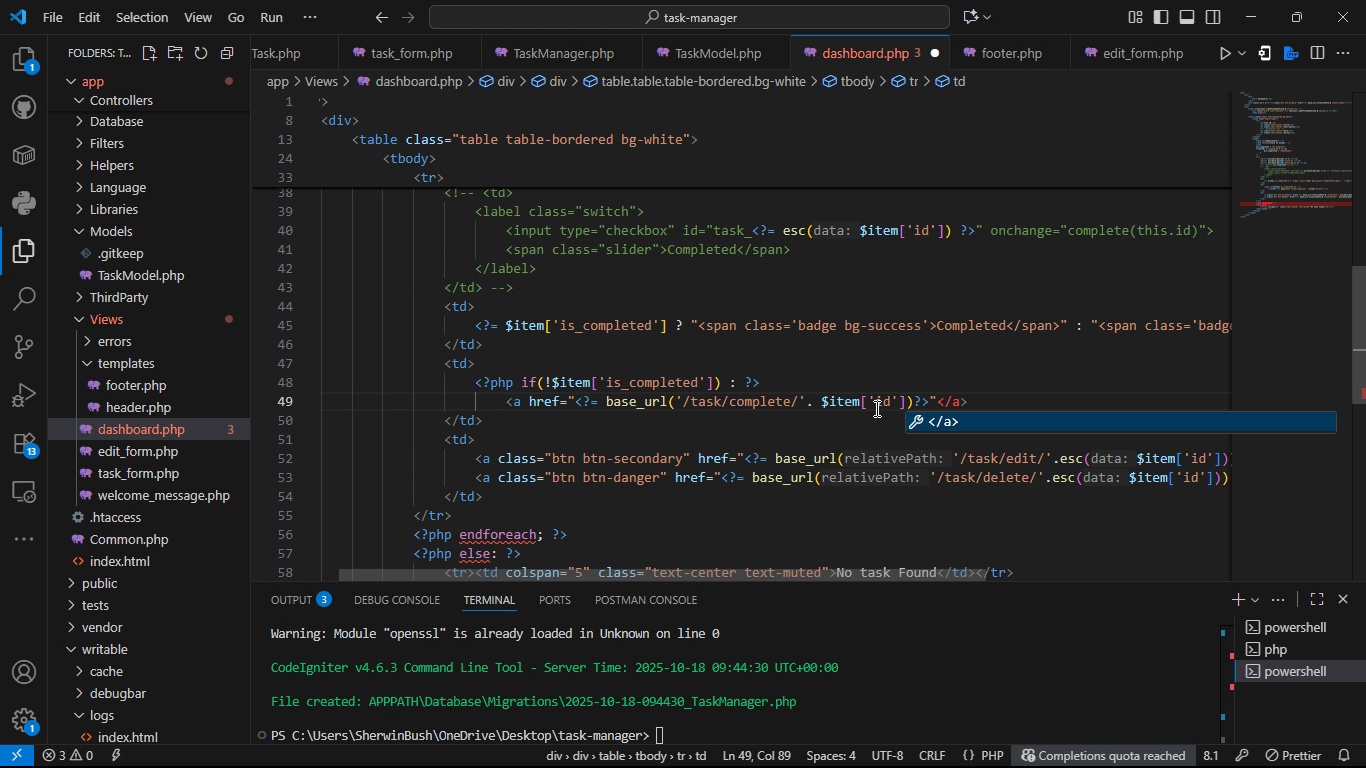 
wait(6.31)
 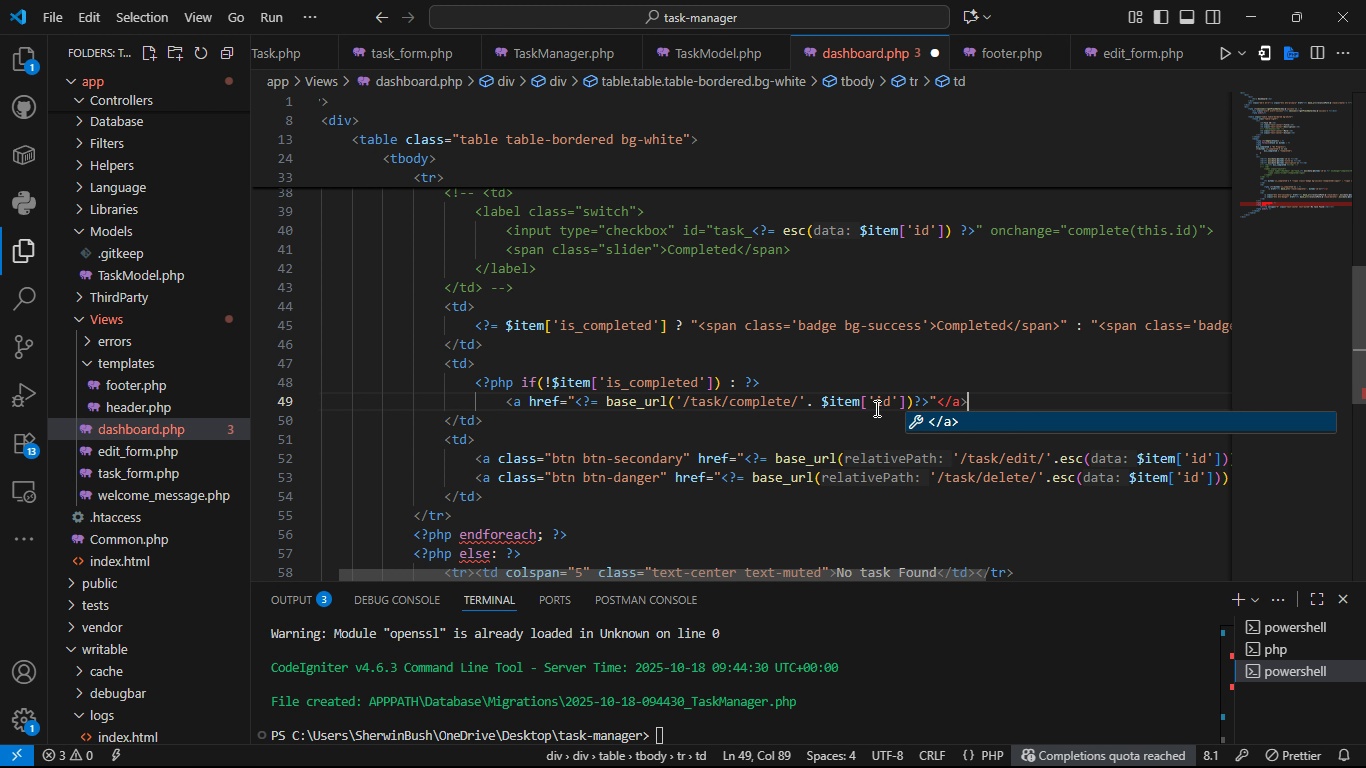 
left_click([1001, 392])
 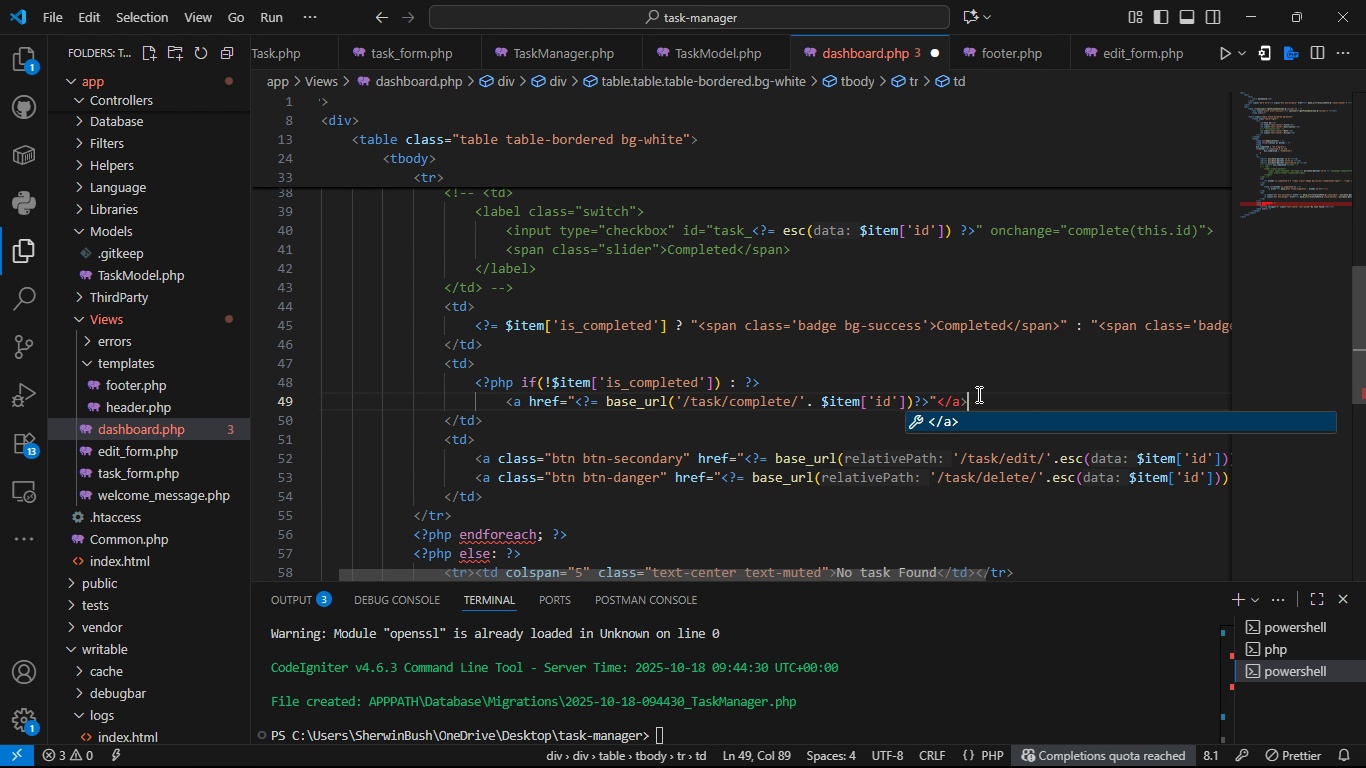 
left_click([977, 394])
 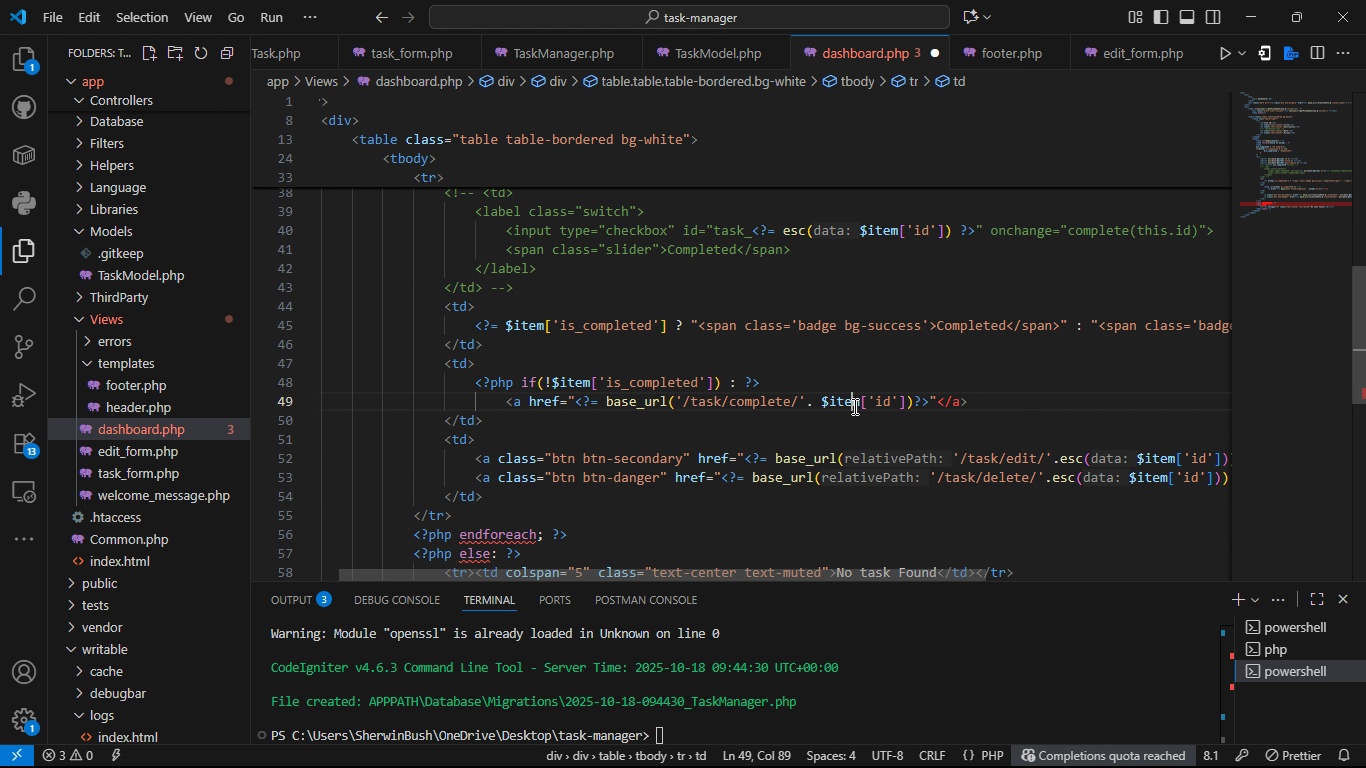 
left_click([853, 406])
 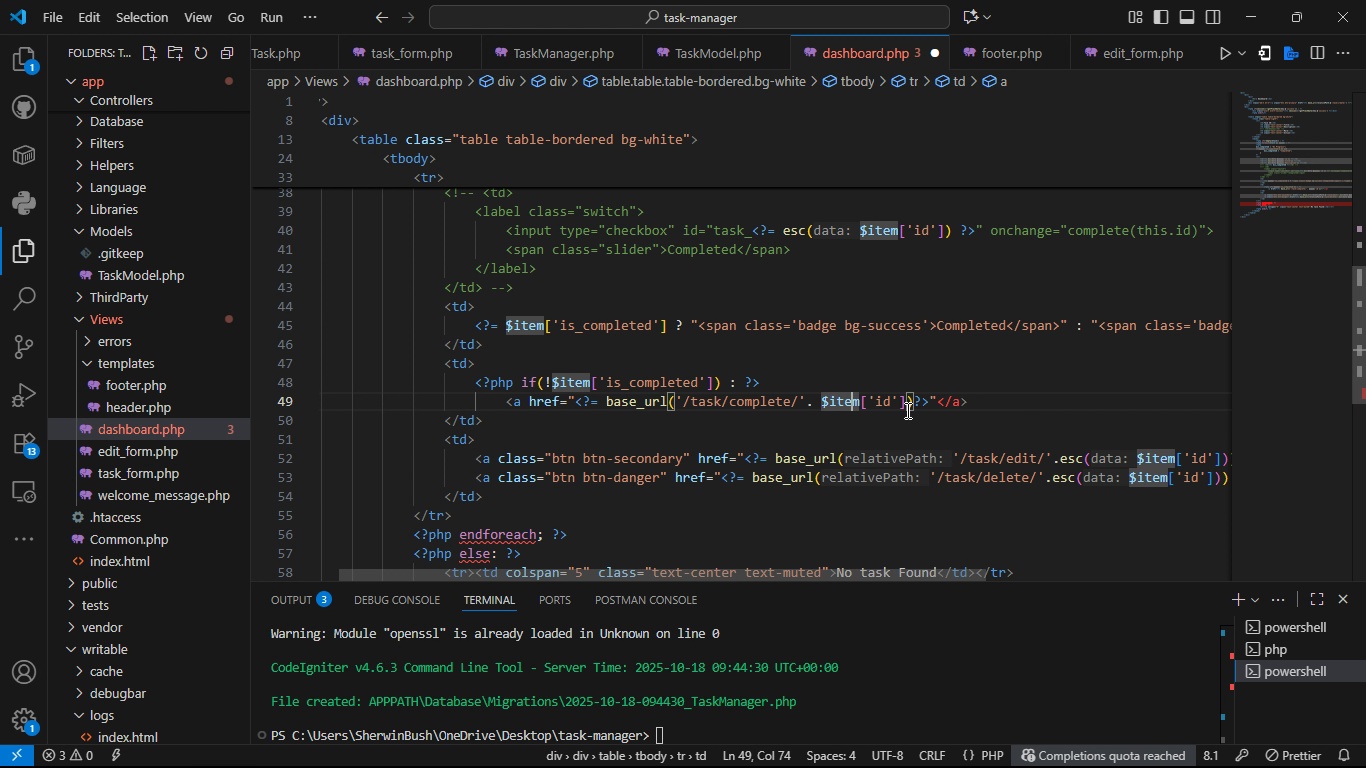 
wait(5.14)
 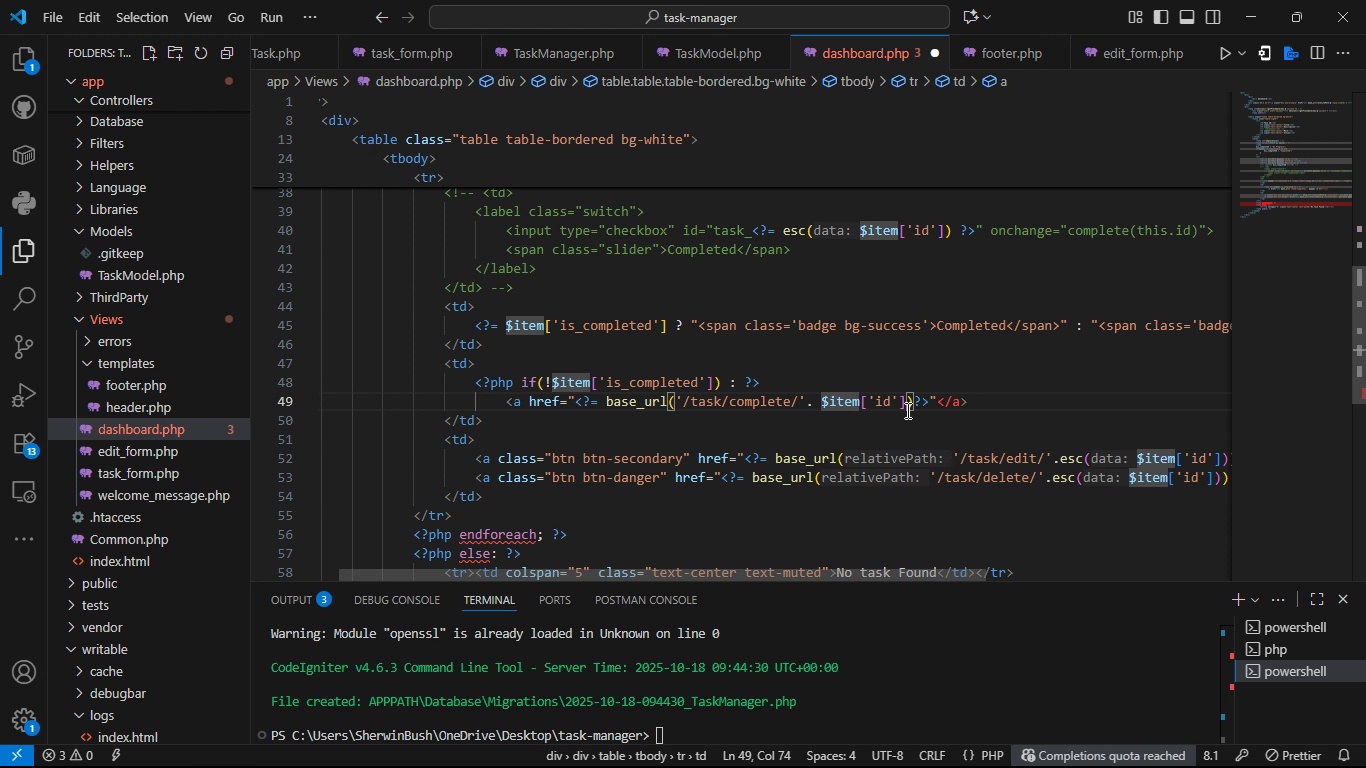 
left_click([935, 404])
 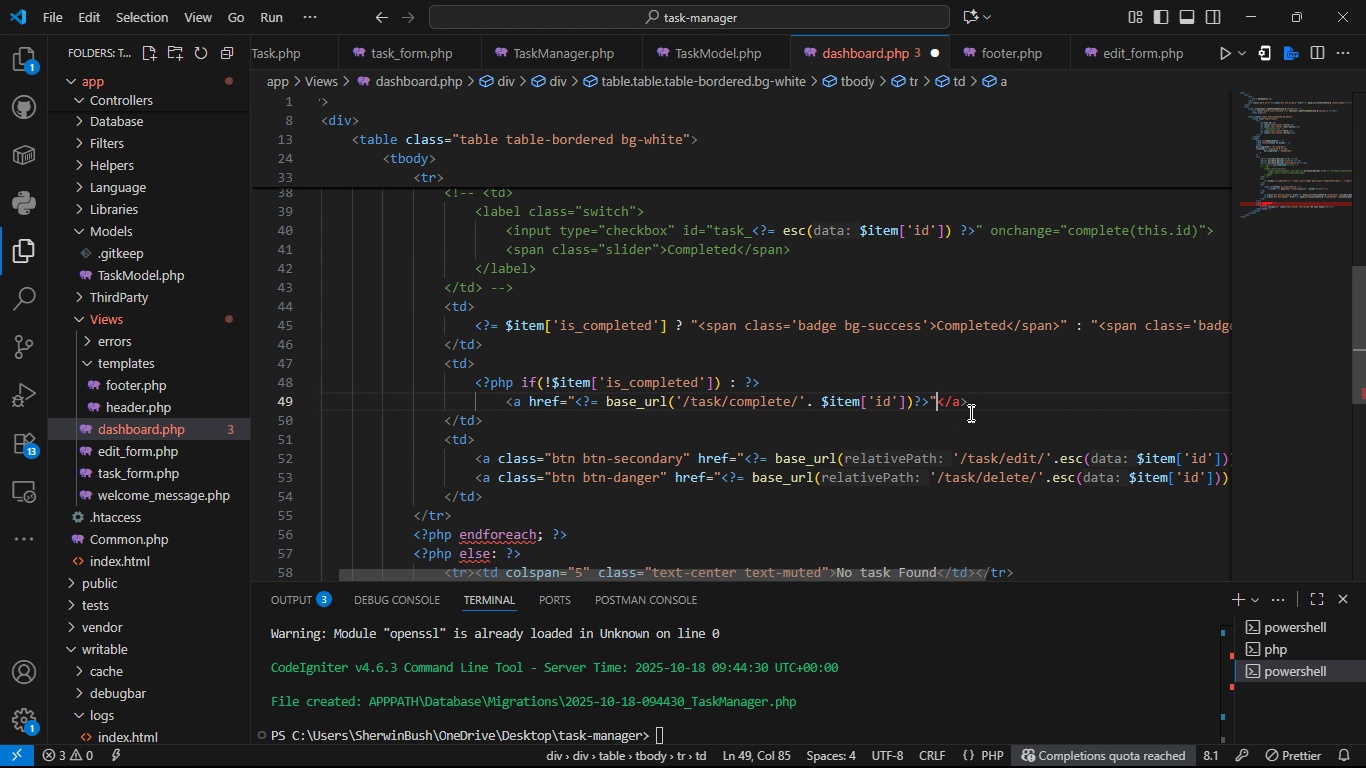 
wait(5.53)
 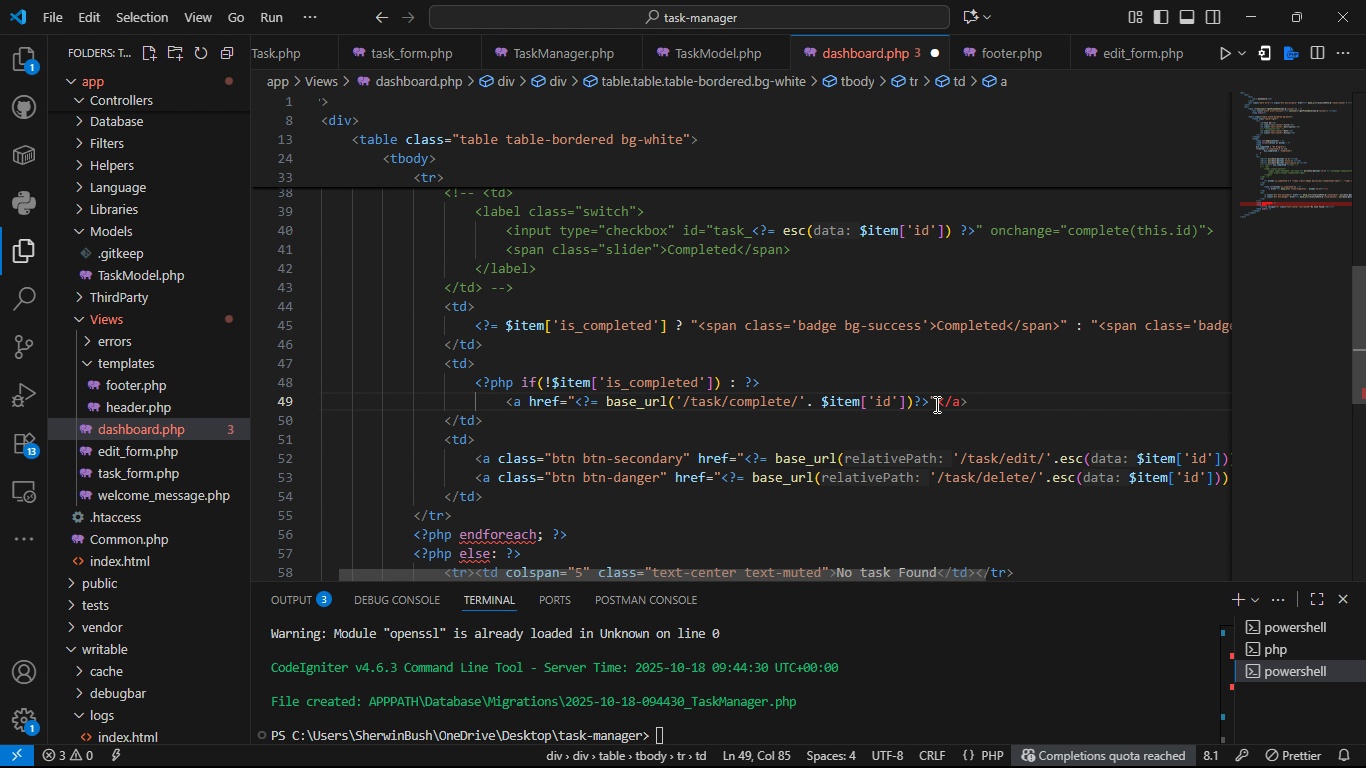 
left_click([946, 404])
 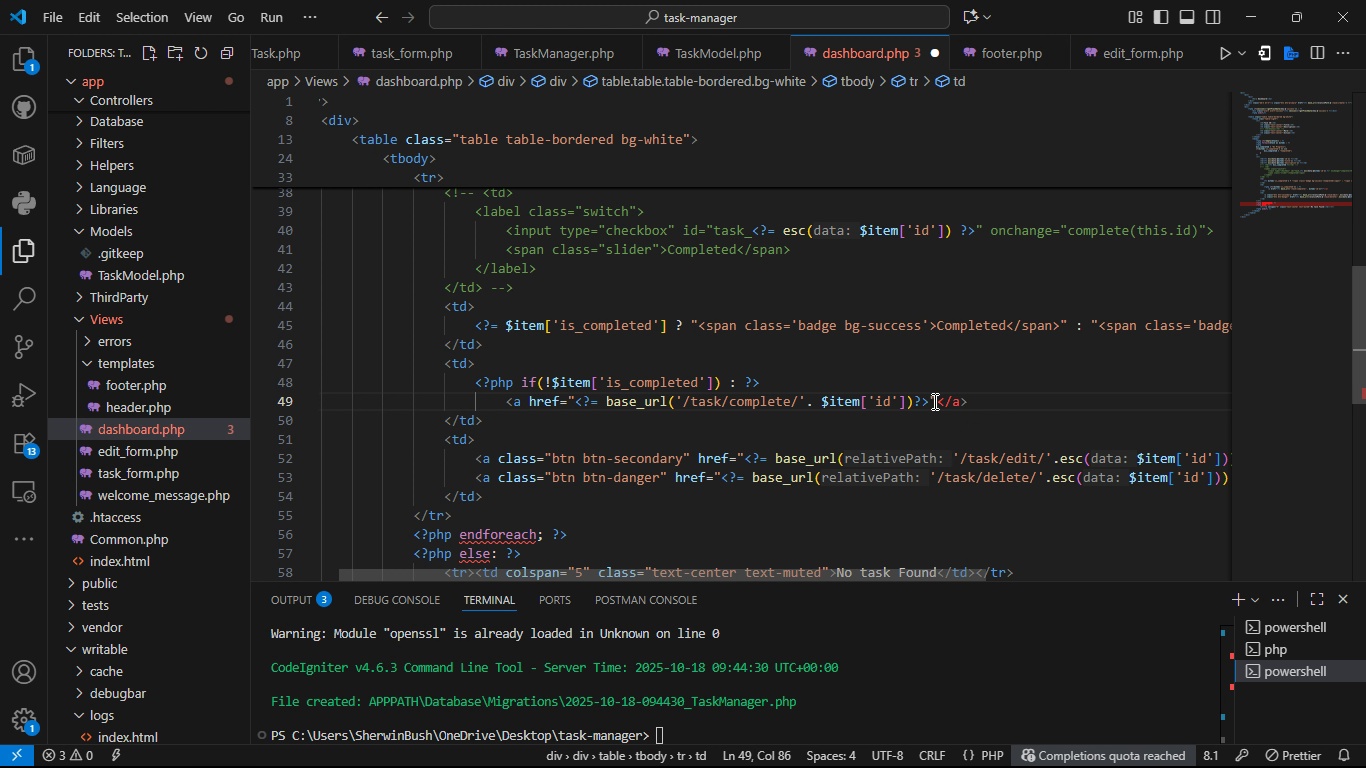 
left_click([933, 401])
 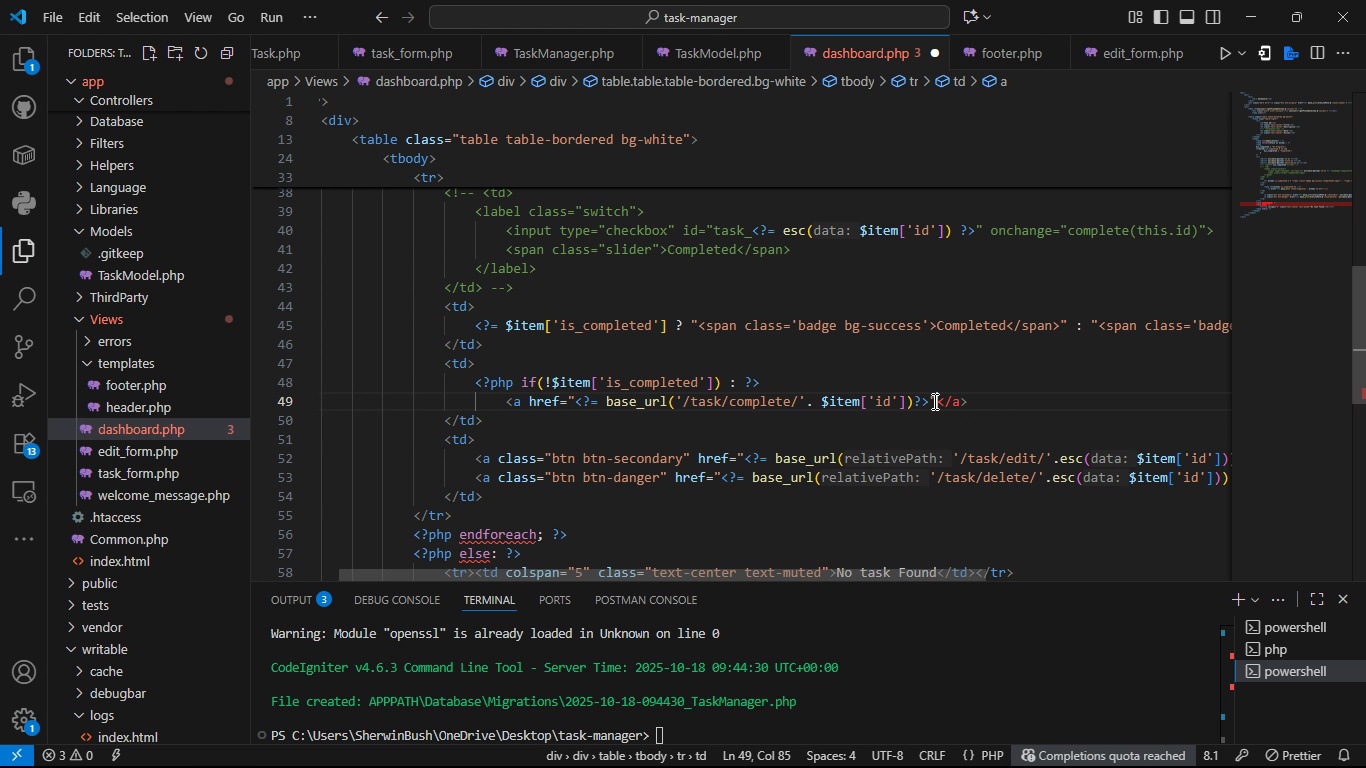 
type( ada)
key(Backspace)
key(Backspace)
key(Backspace)
key(Backspace)
key(Backspace)
 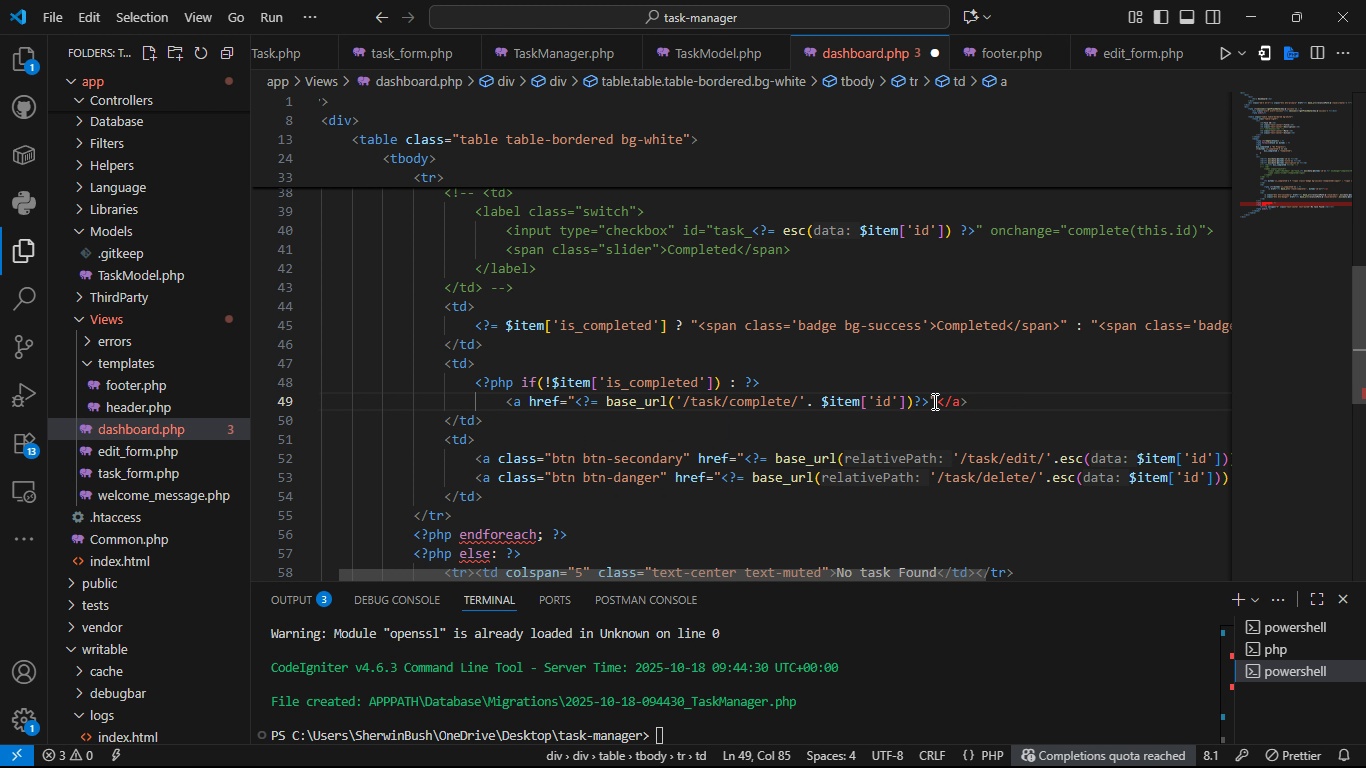 
hold_key(key=S, duration=0.35)
 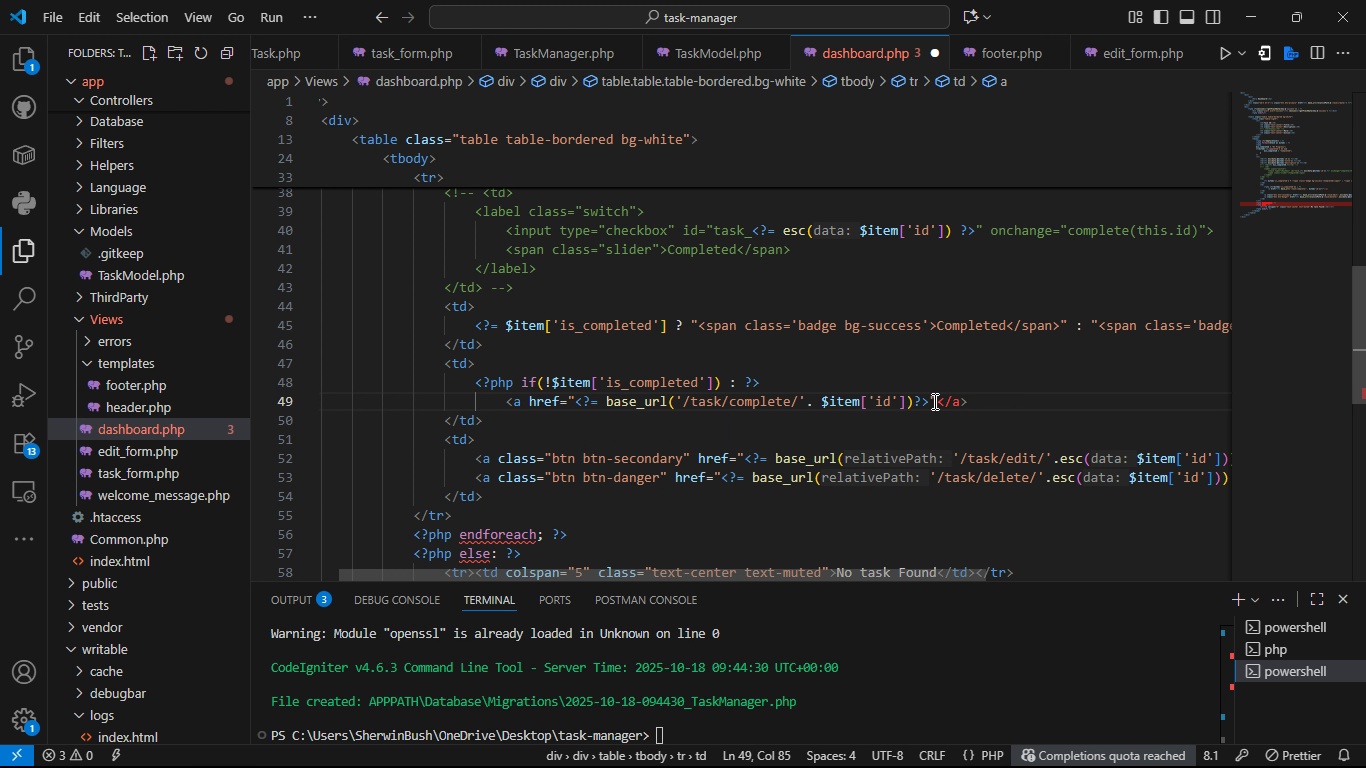 
key(ArrowLeft)
 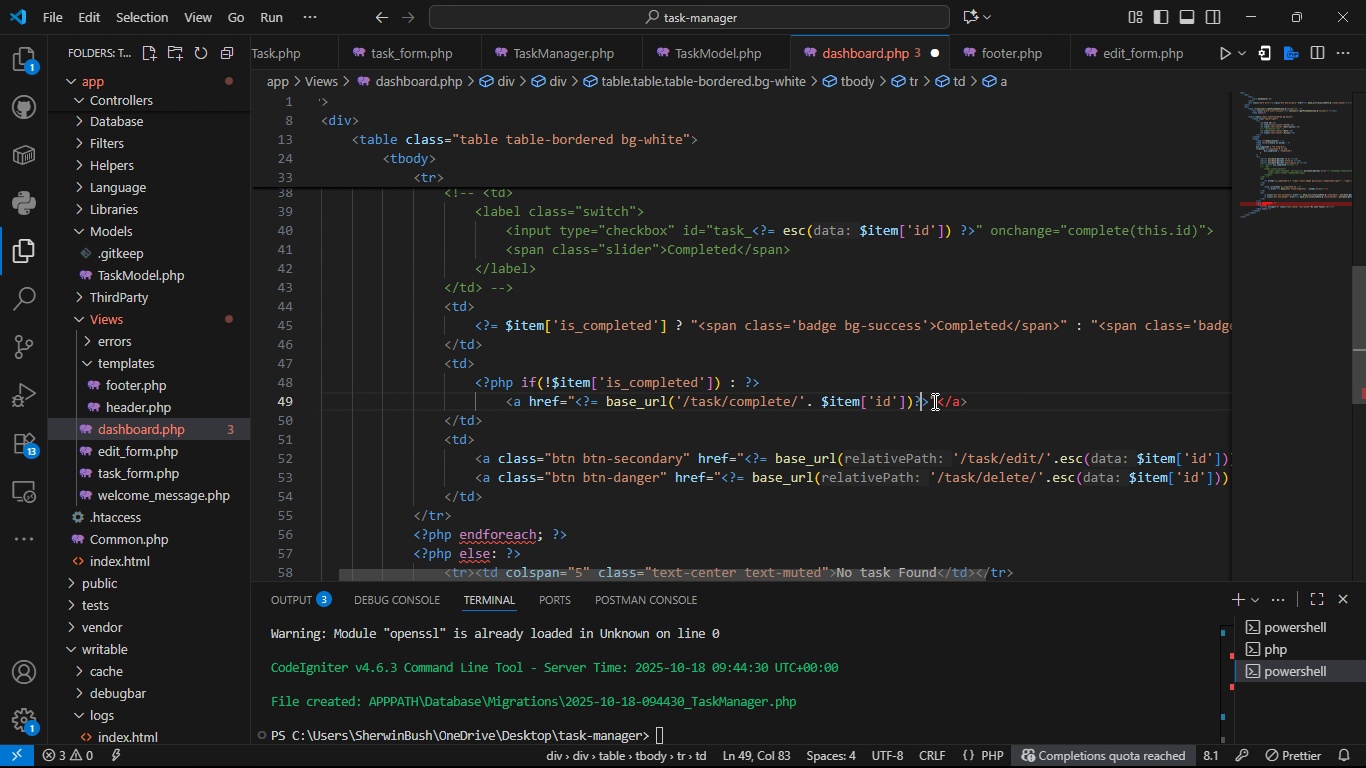 
key(ArrowLeft)
 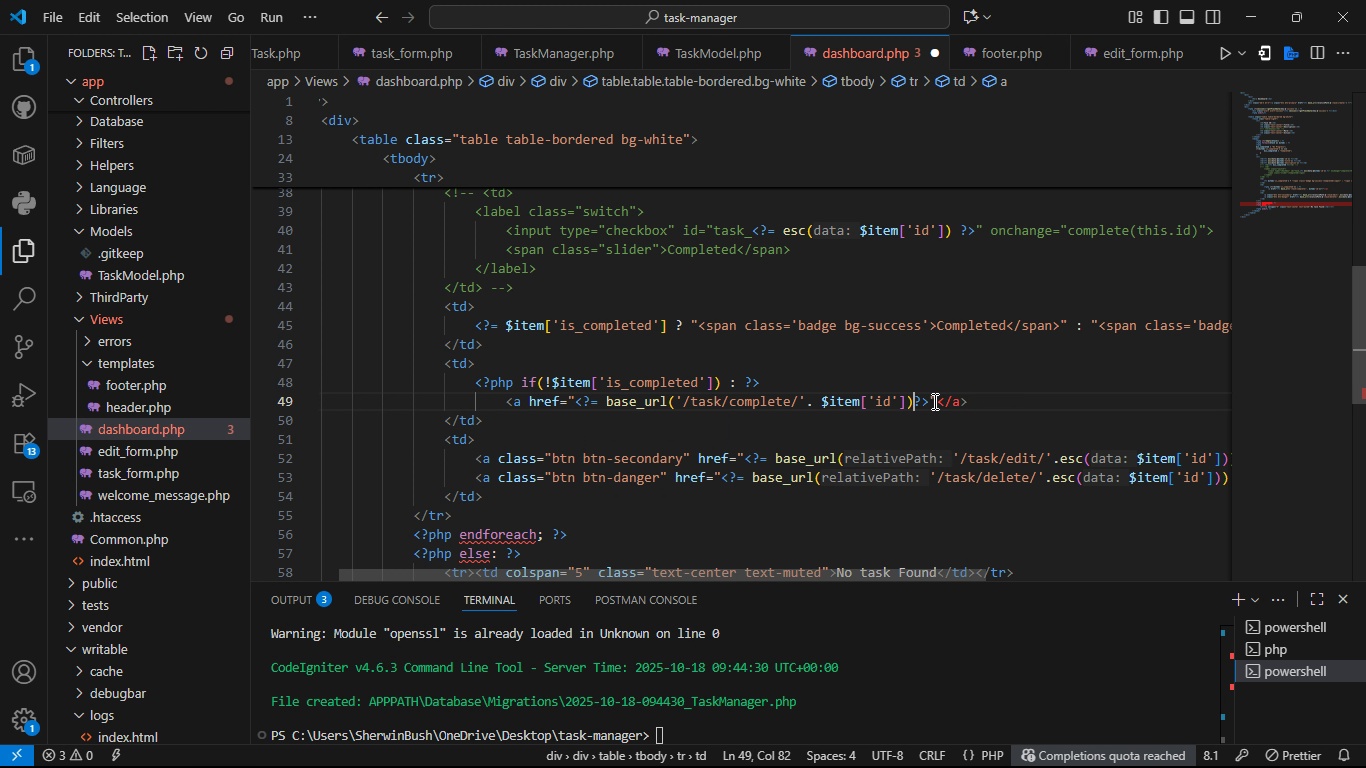 
key(ArrowLeft)
 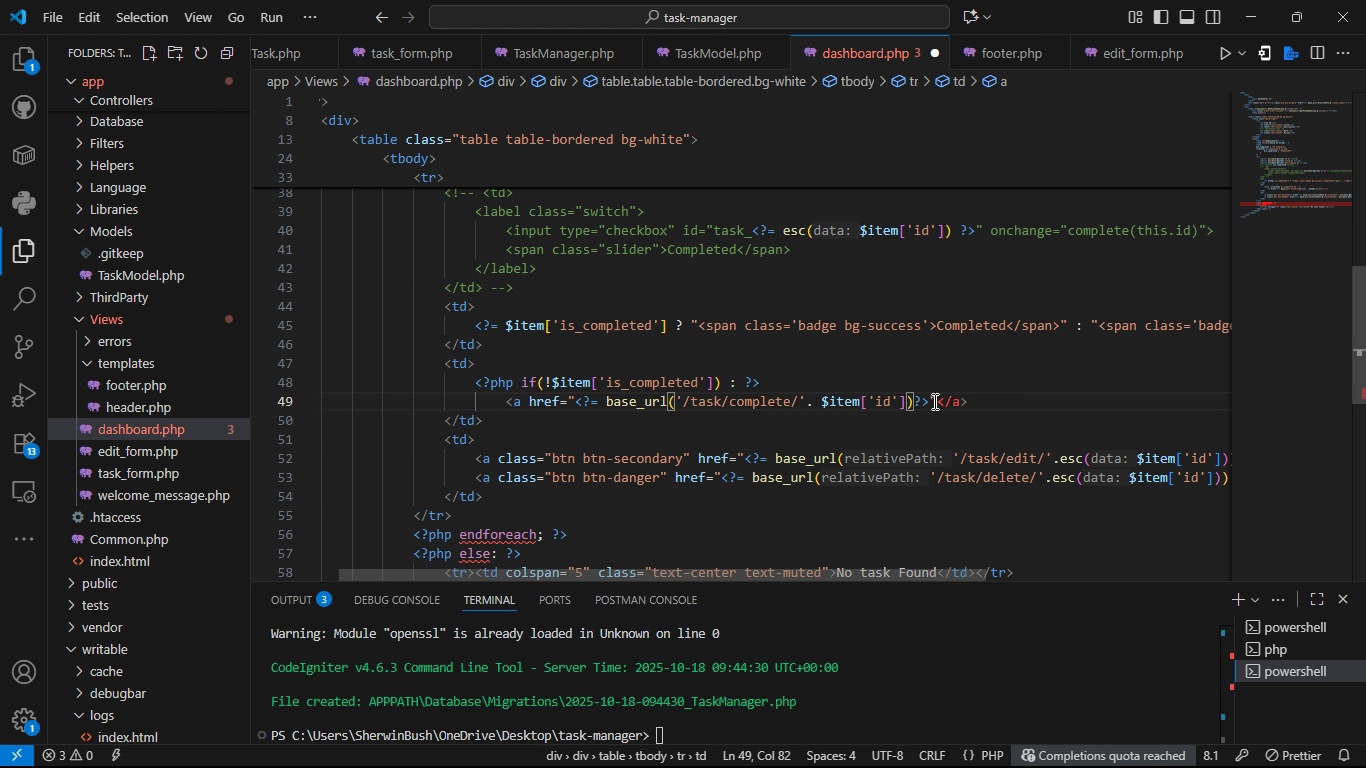 
hold_key(key=ShiftLeft, duration=0.49)
 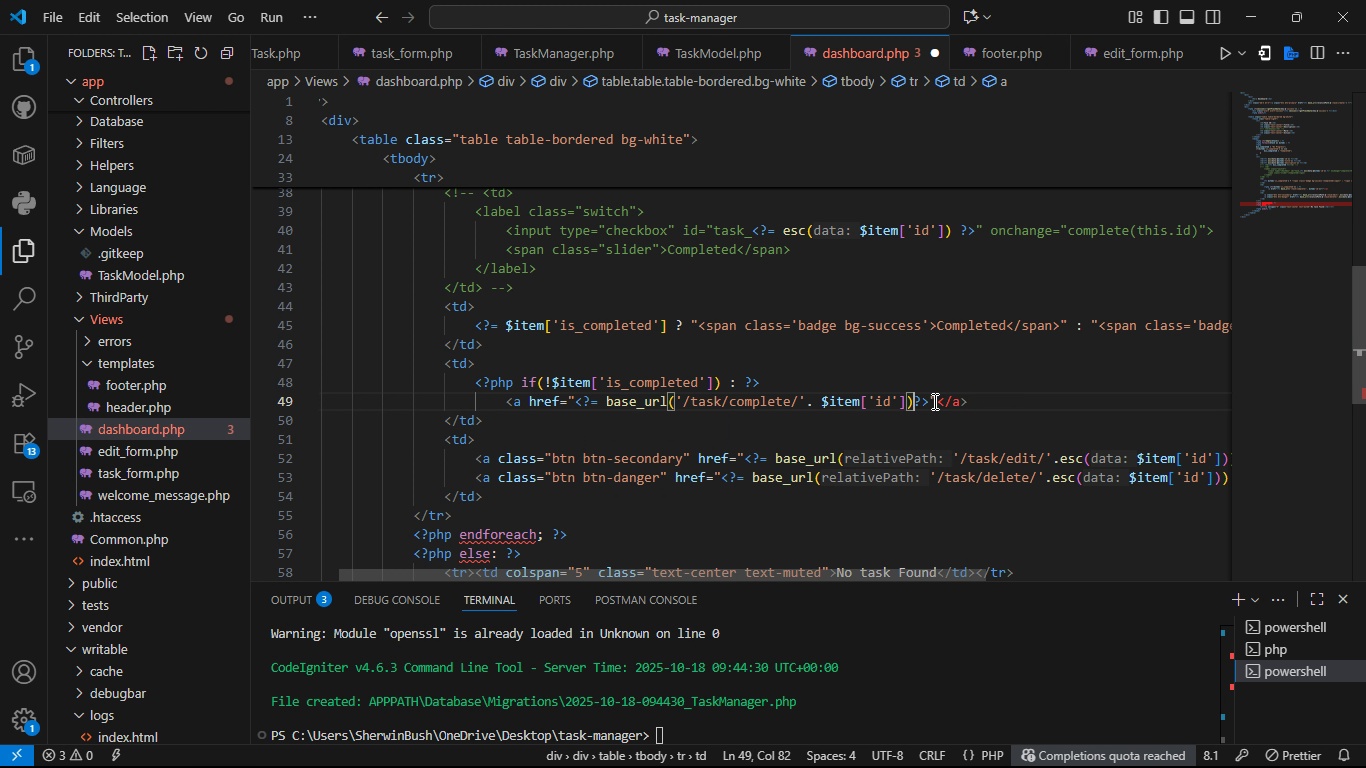 
key(Shift+ShiftLeft)
 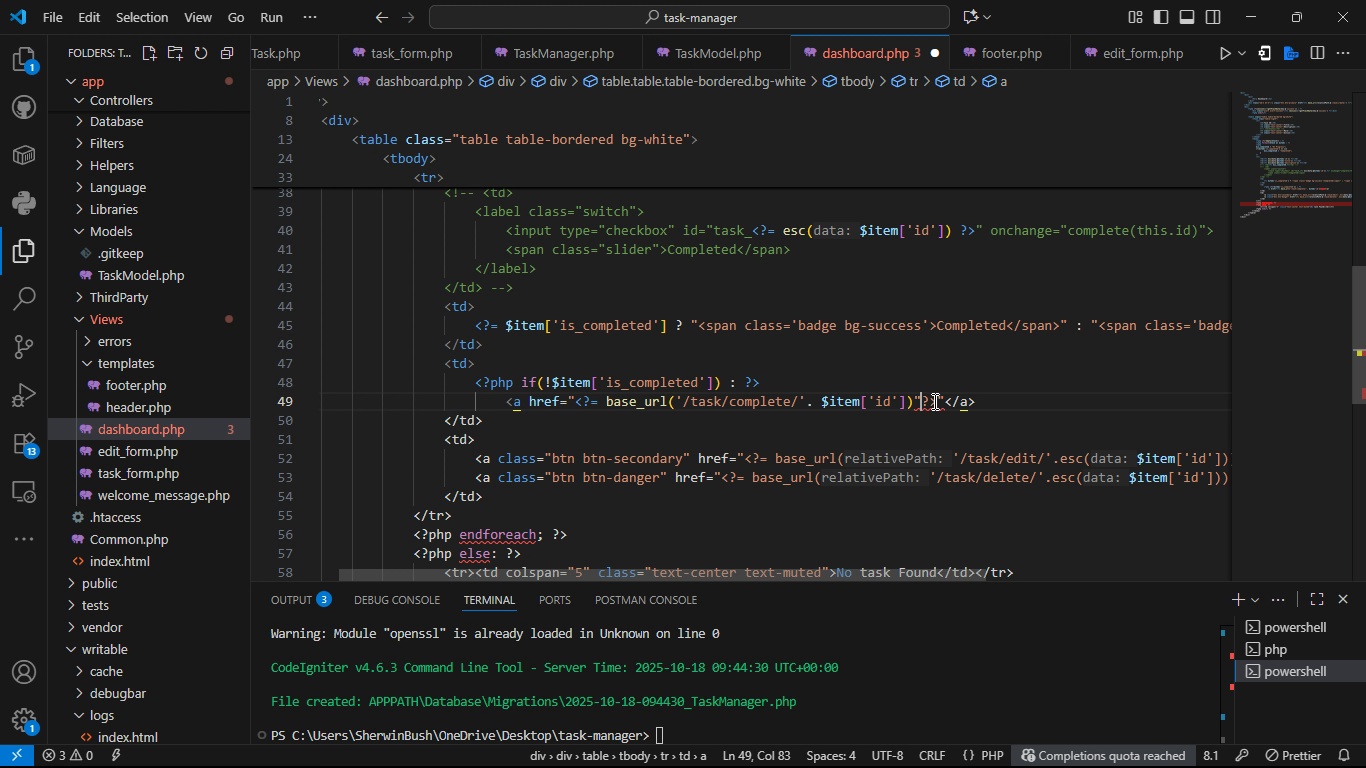 
key(Shift+Quote)
 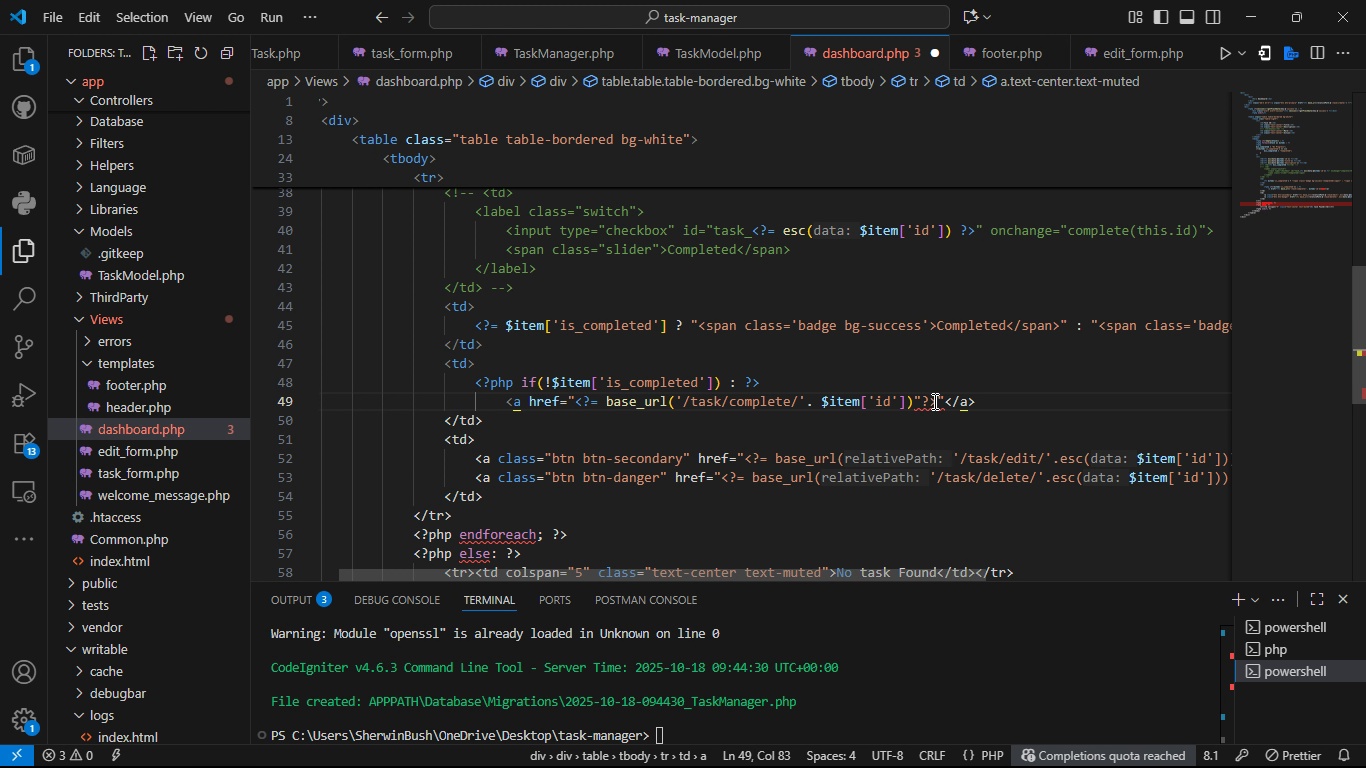 
key(Space)
 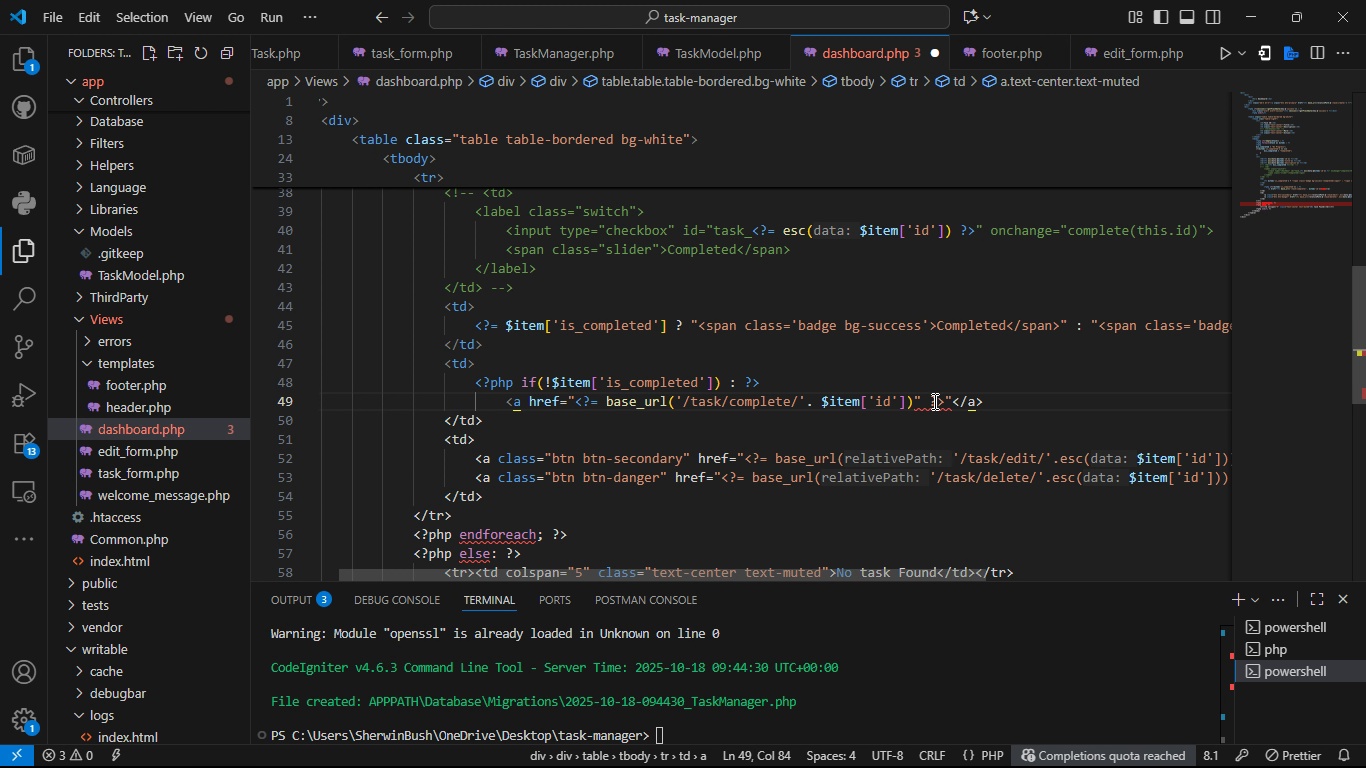 
key(Backspace)
 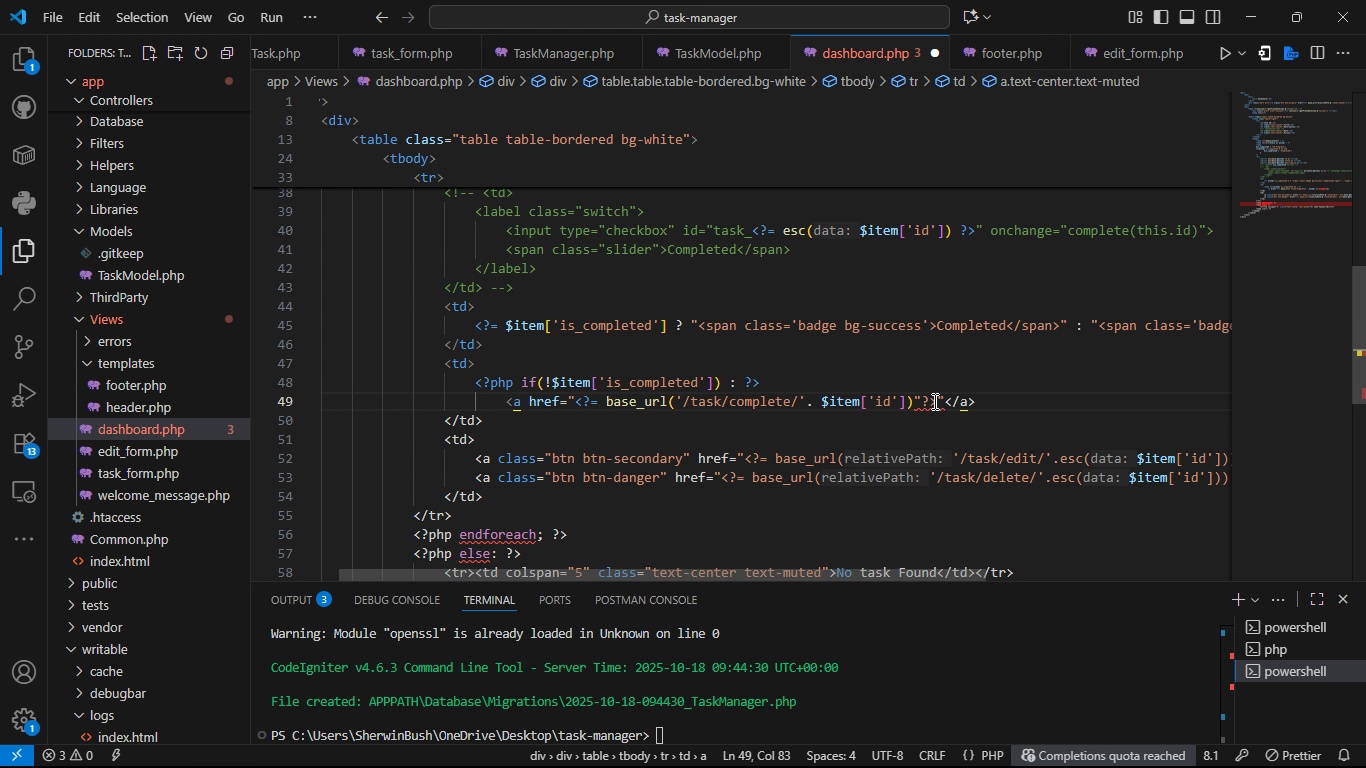 
key(Backspace)
 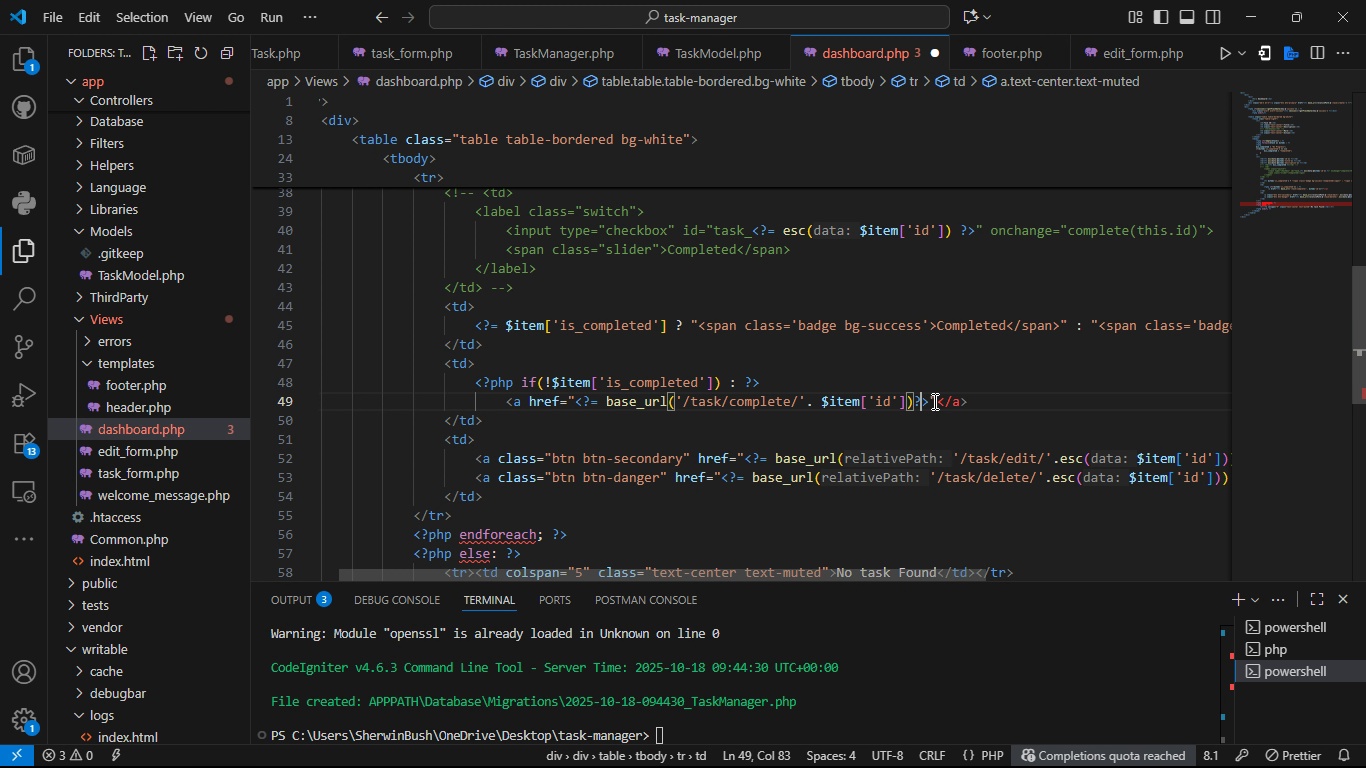 
key(ArrowRight)
 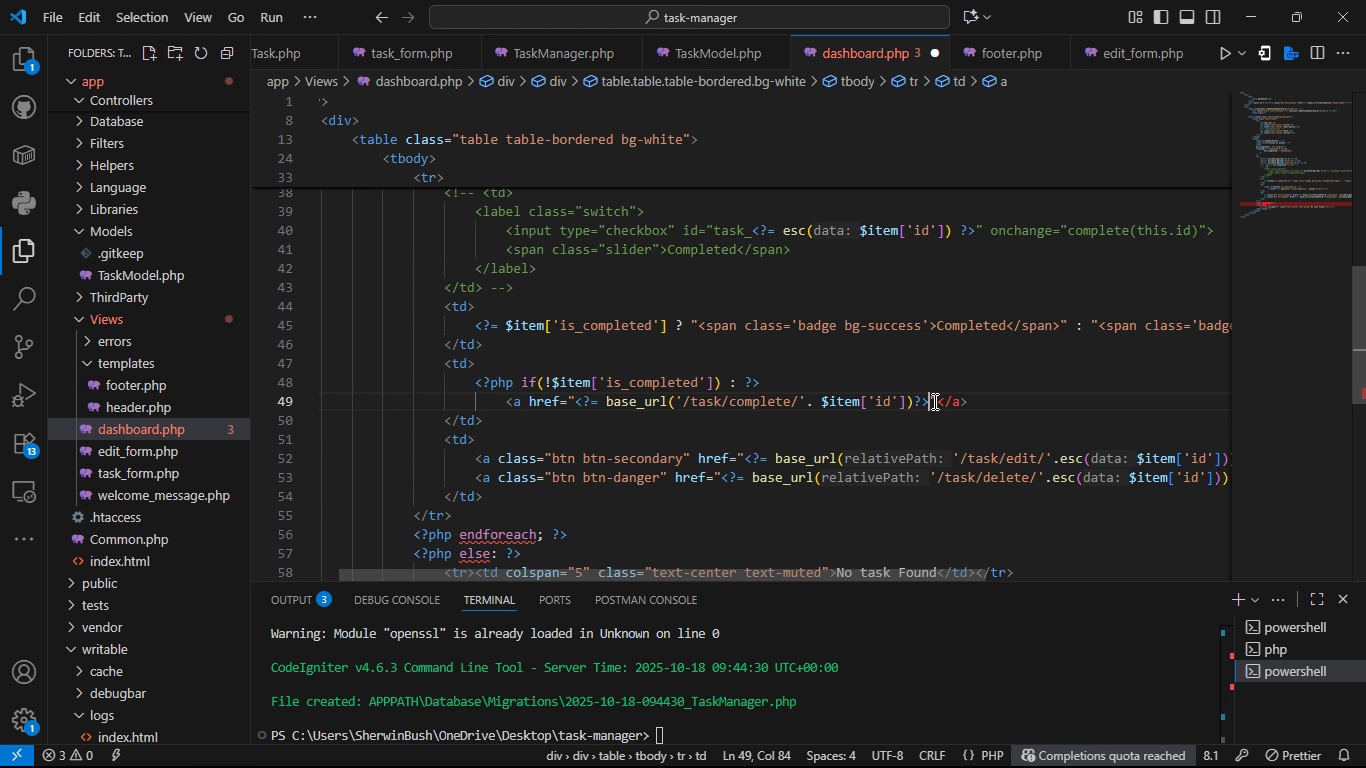 
key(ArrowRight)
 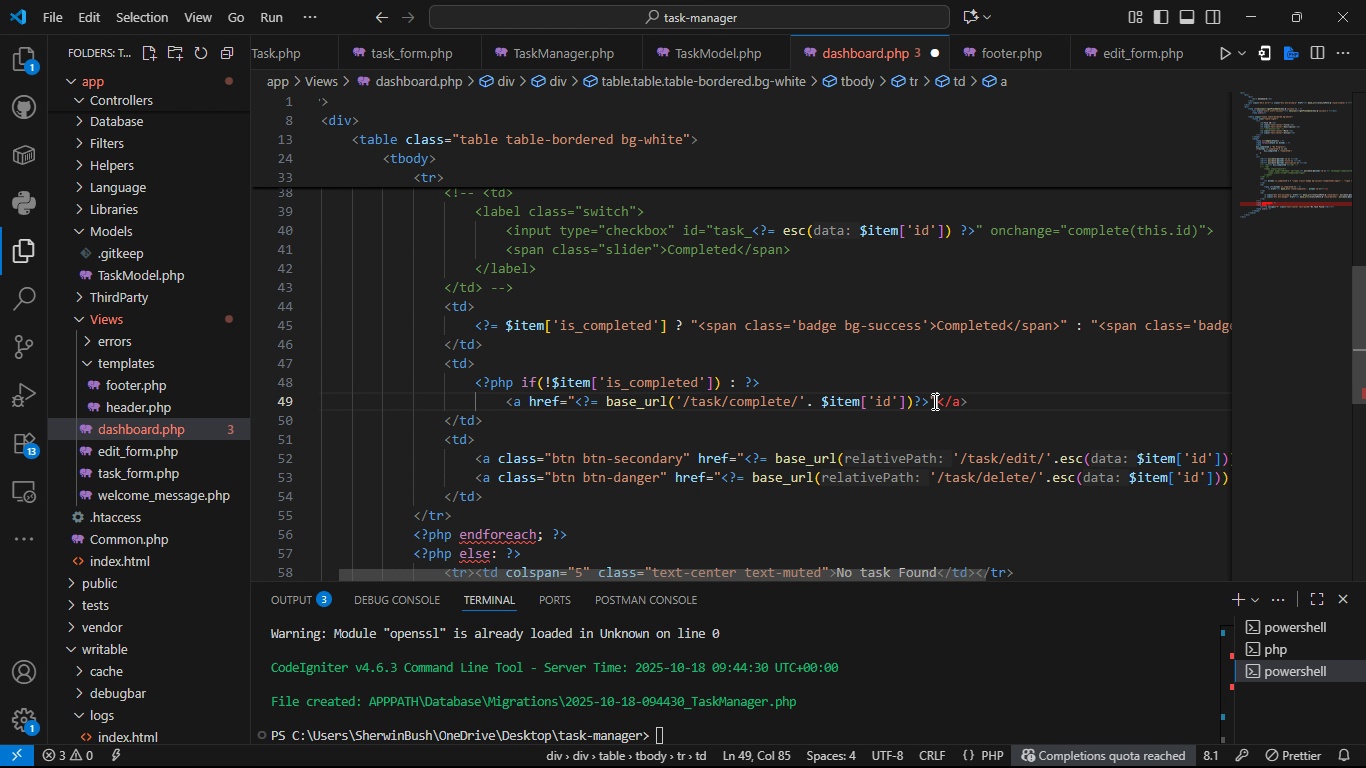 
key(ArrowRight)
 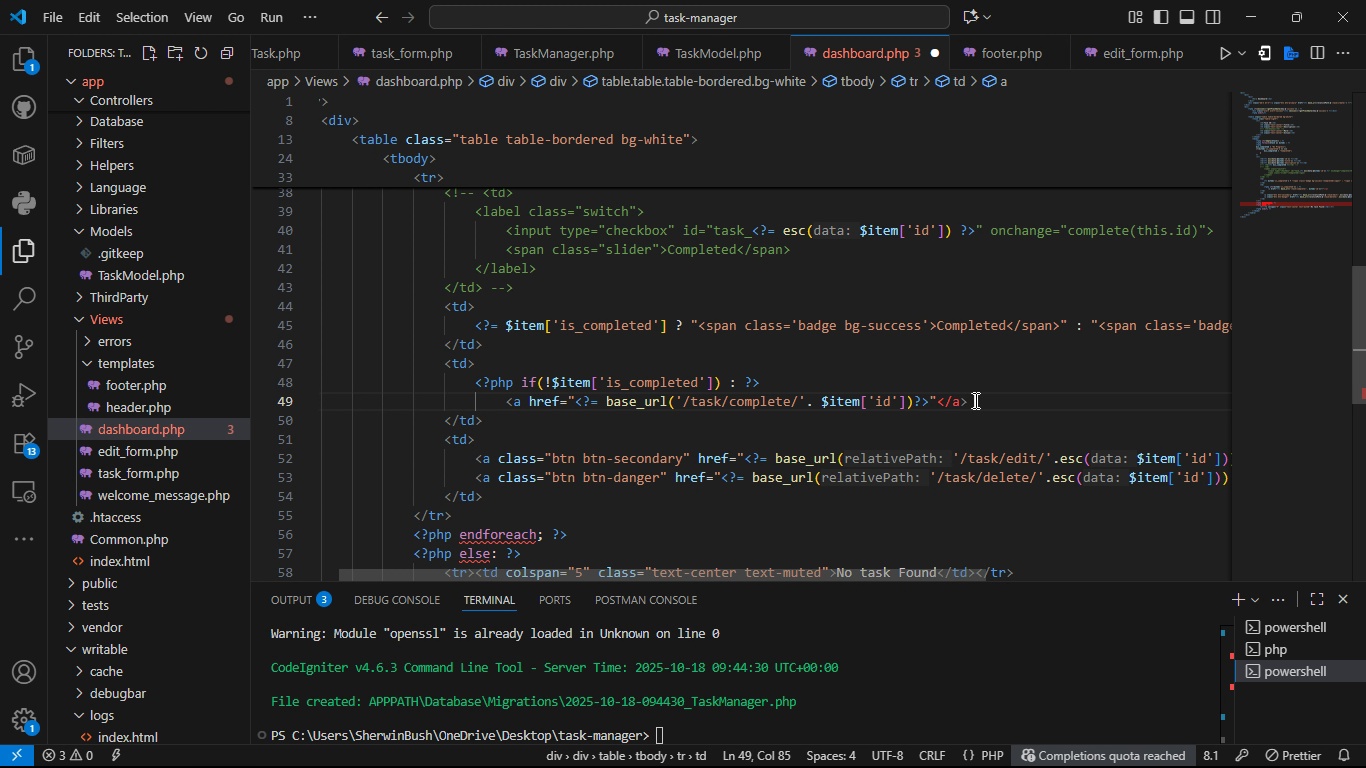 
left_click([975, 400])
 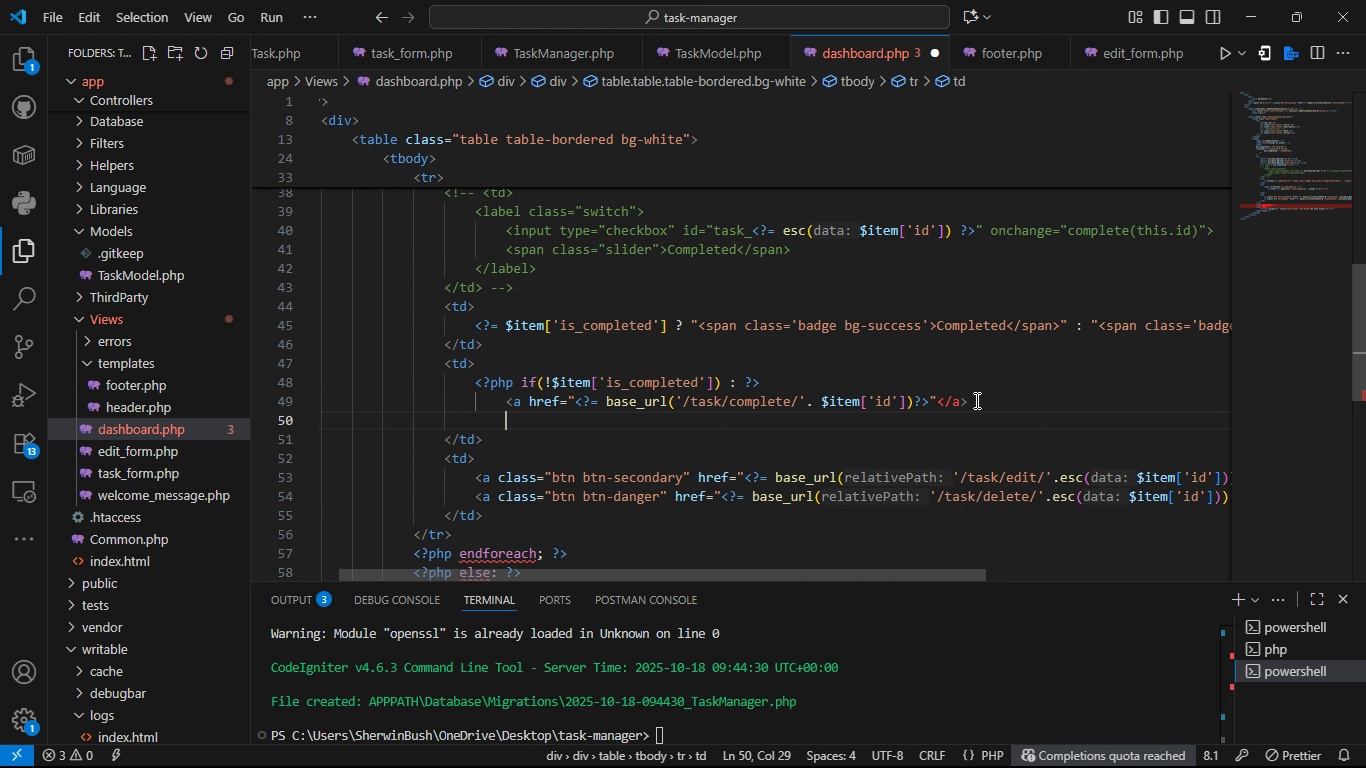 
key(Enter)
 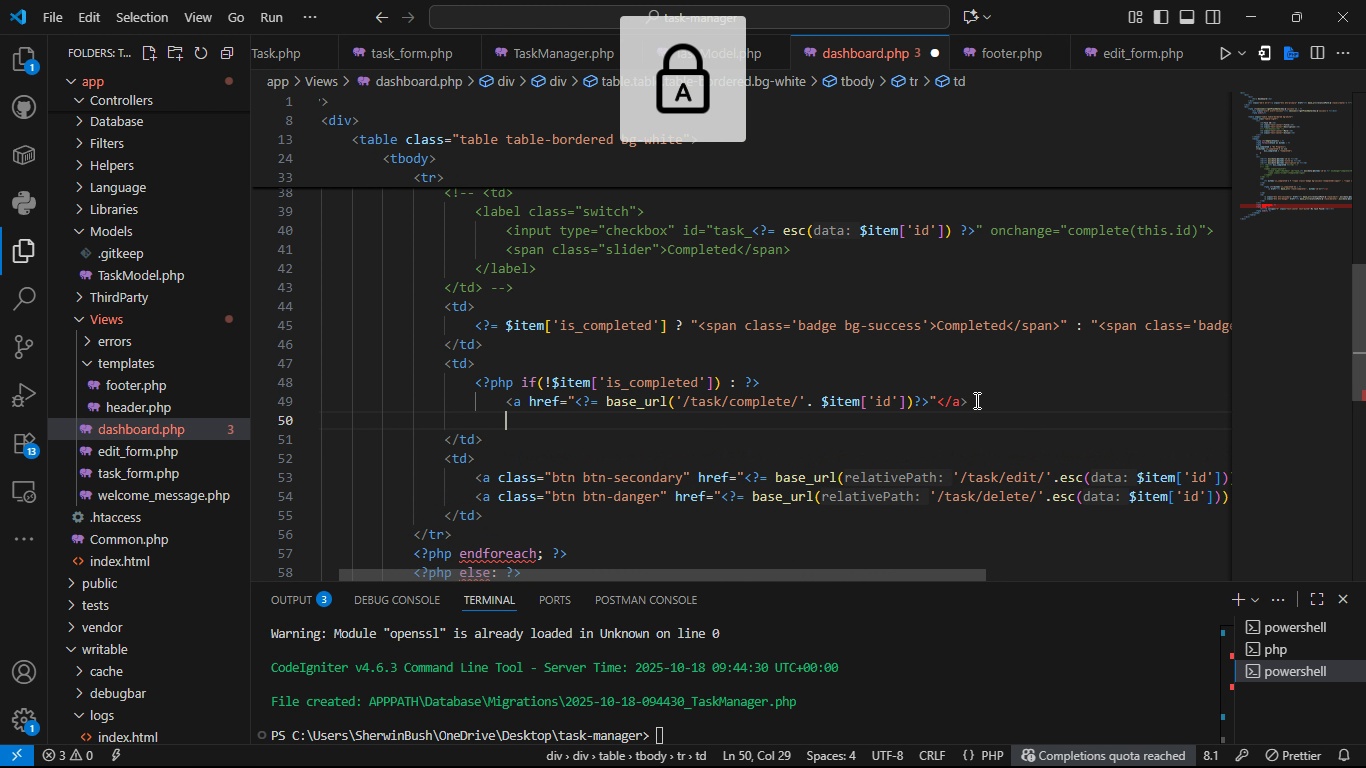 
hold_key(key=CapsLock, duration=0.81)
 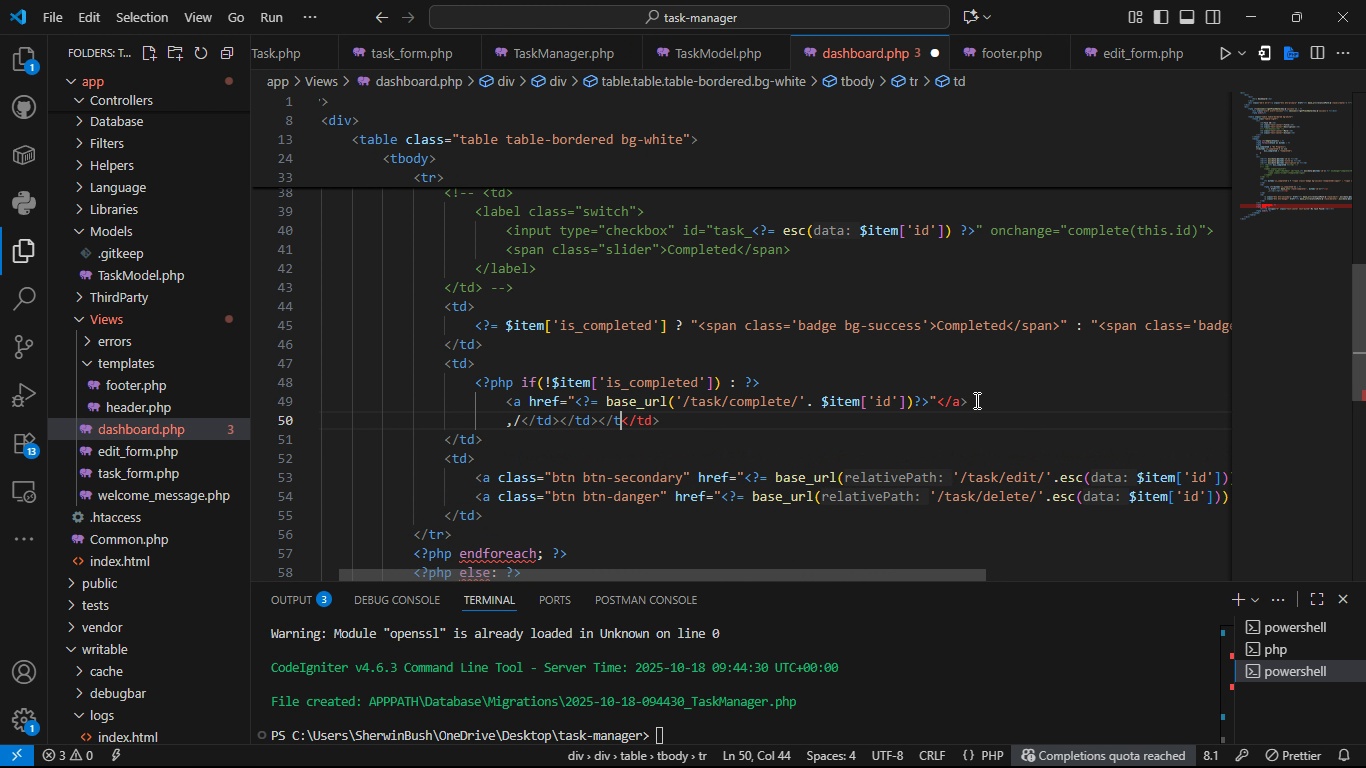 
key(Comma)
 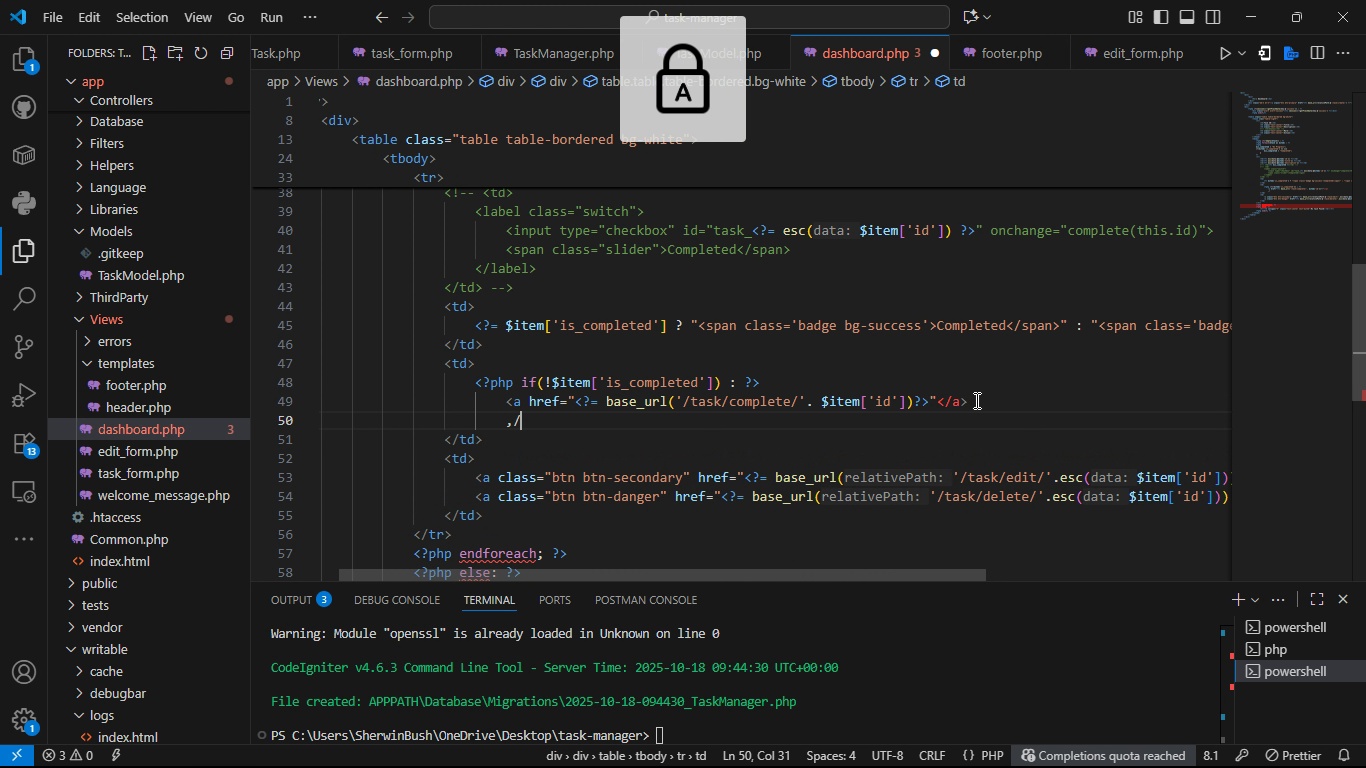 
key(Slash)
 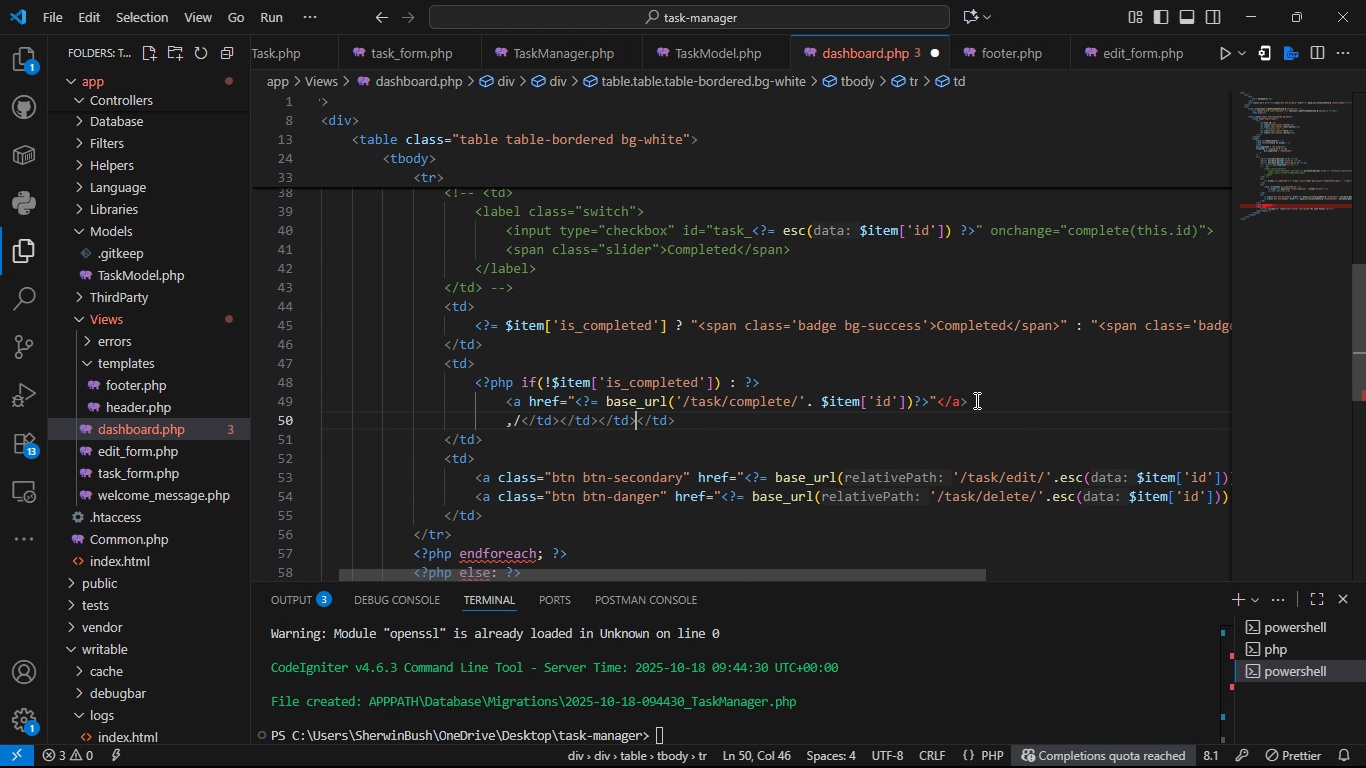 
key(Backspace)
 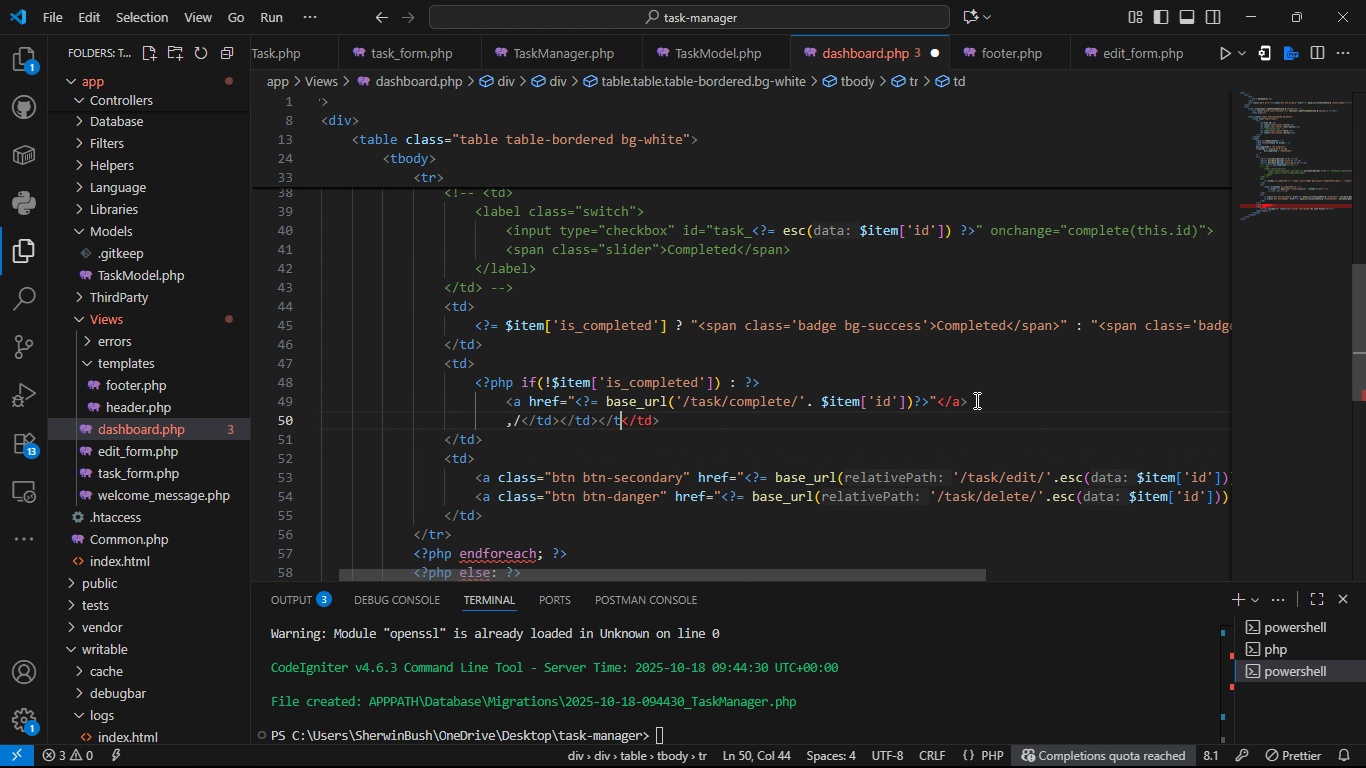 
key(Backspace)
 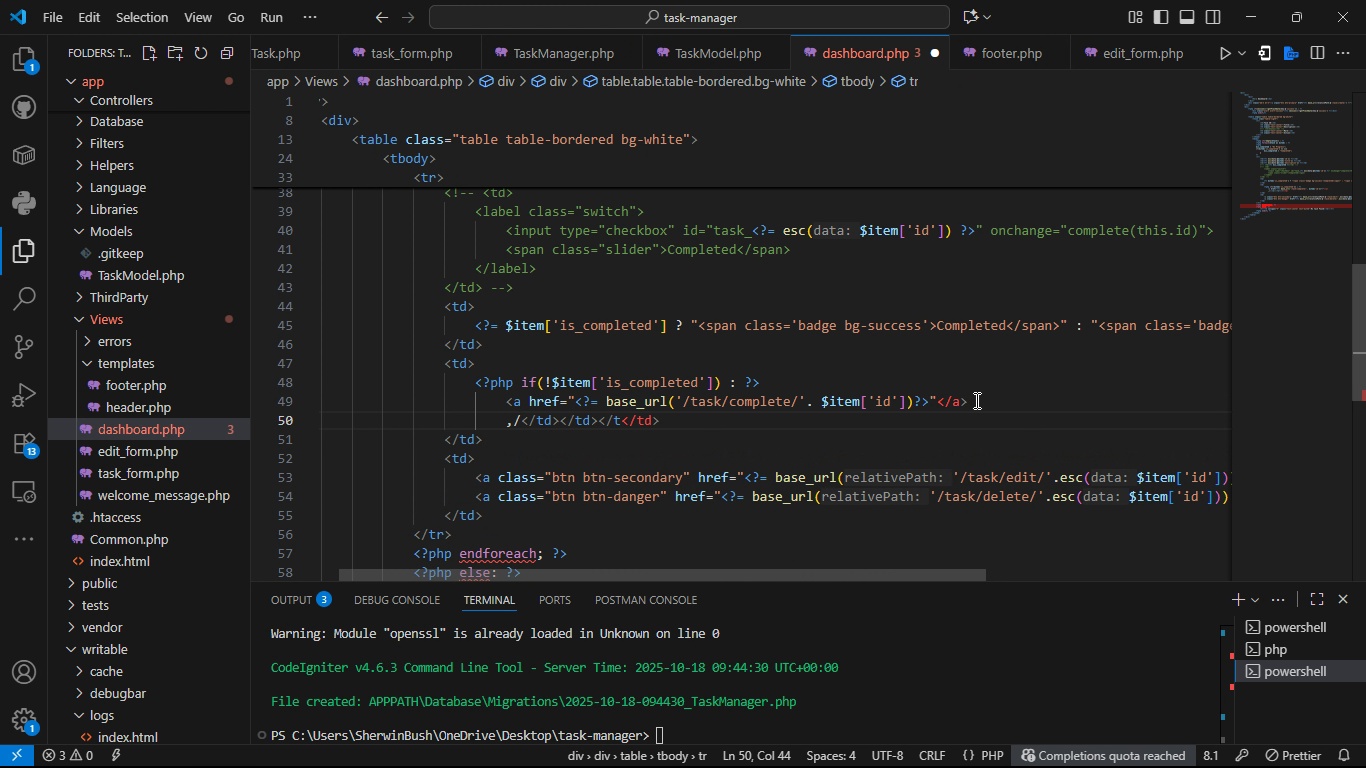 
key(Control+Z)
 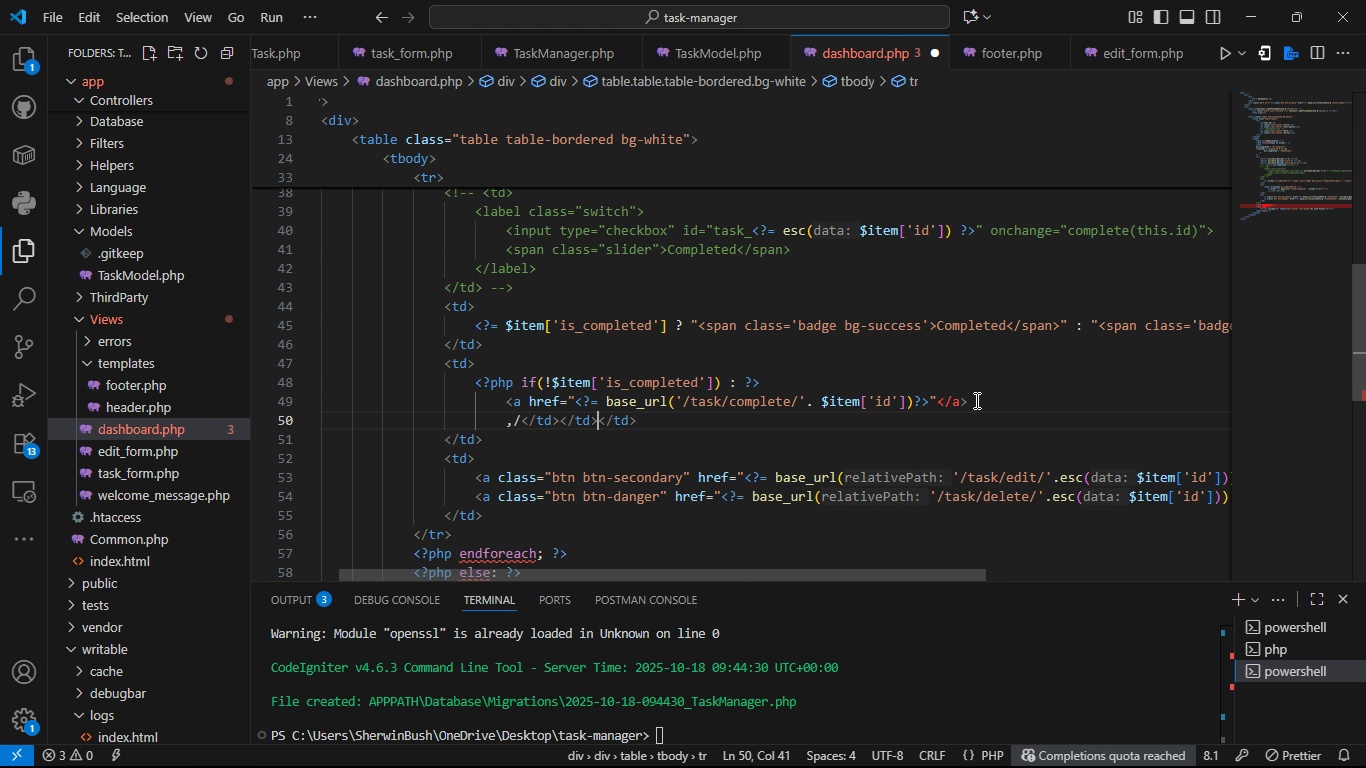 
key(Control+Z)
 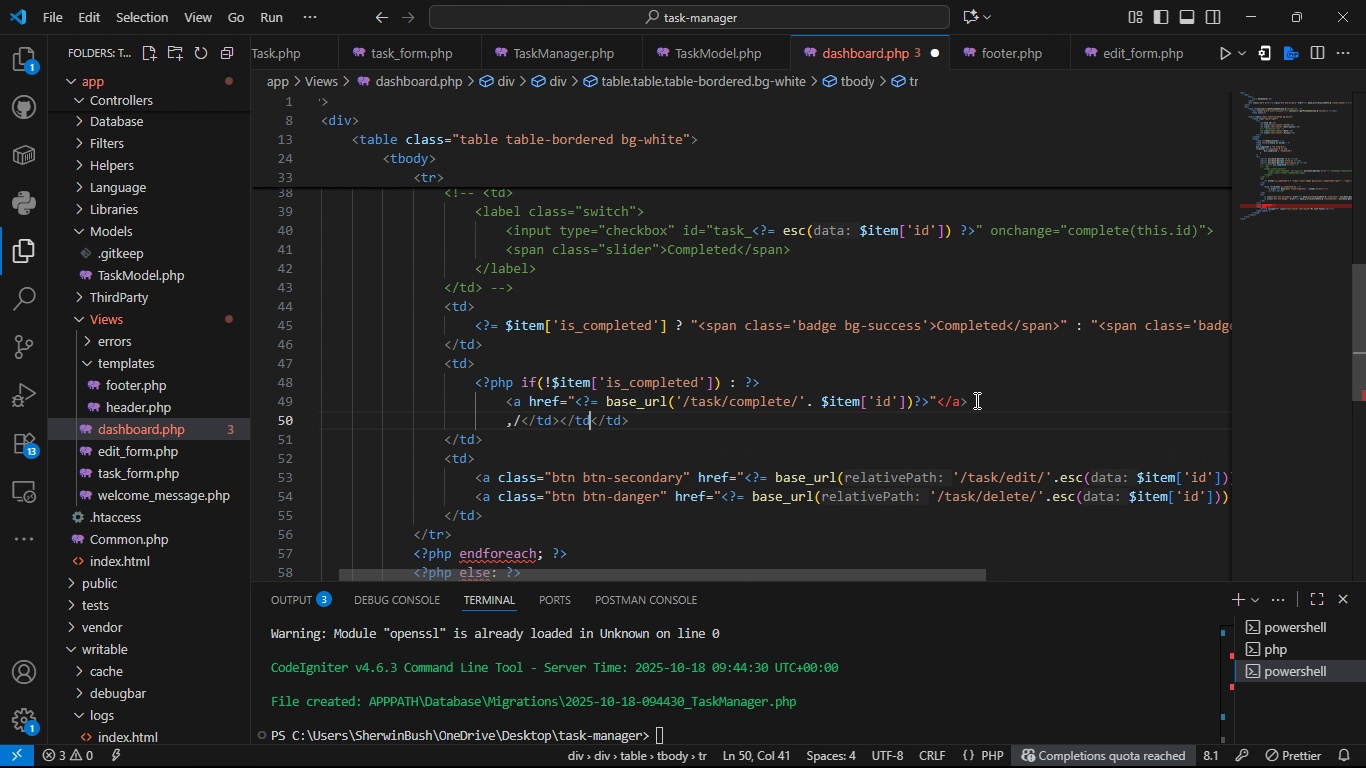 
key(Backspace)
 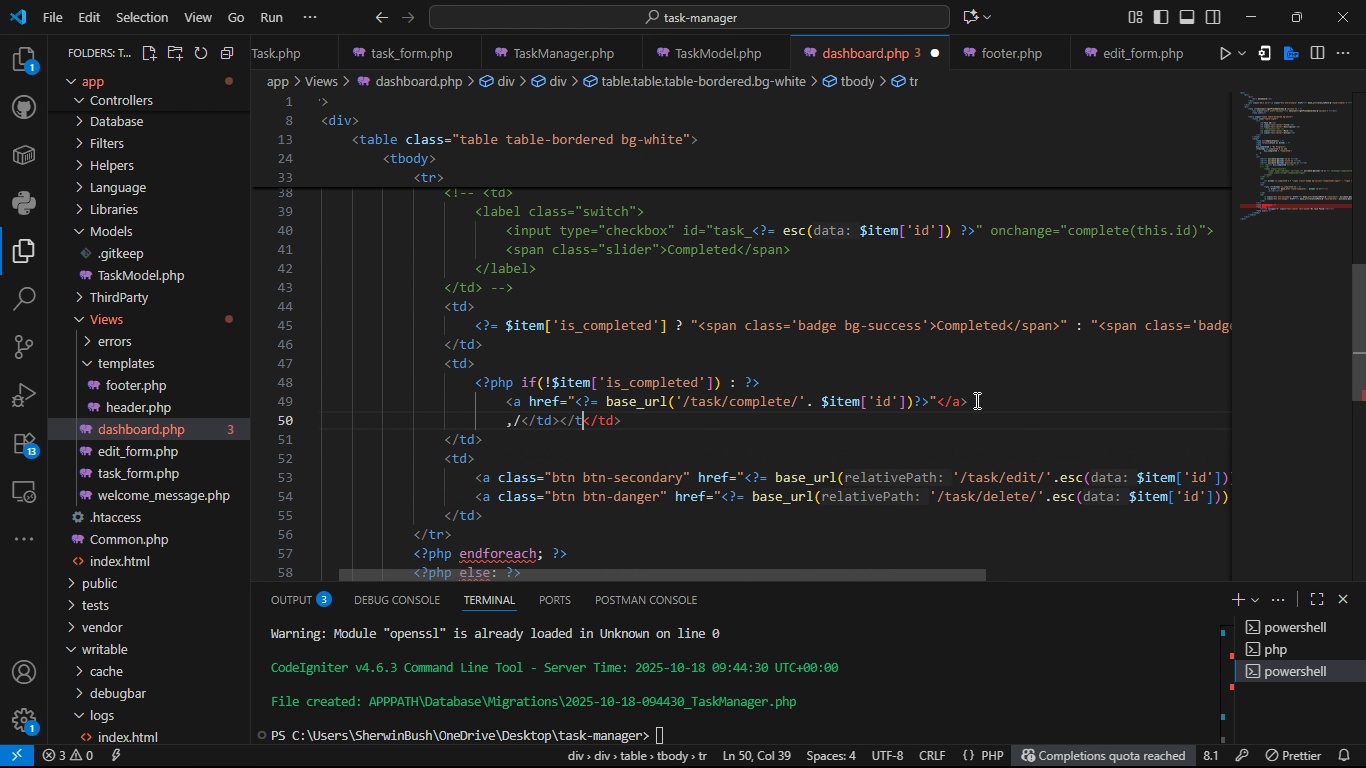 
key(Backspace)
 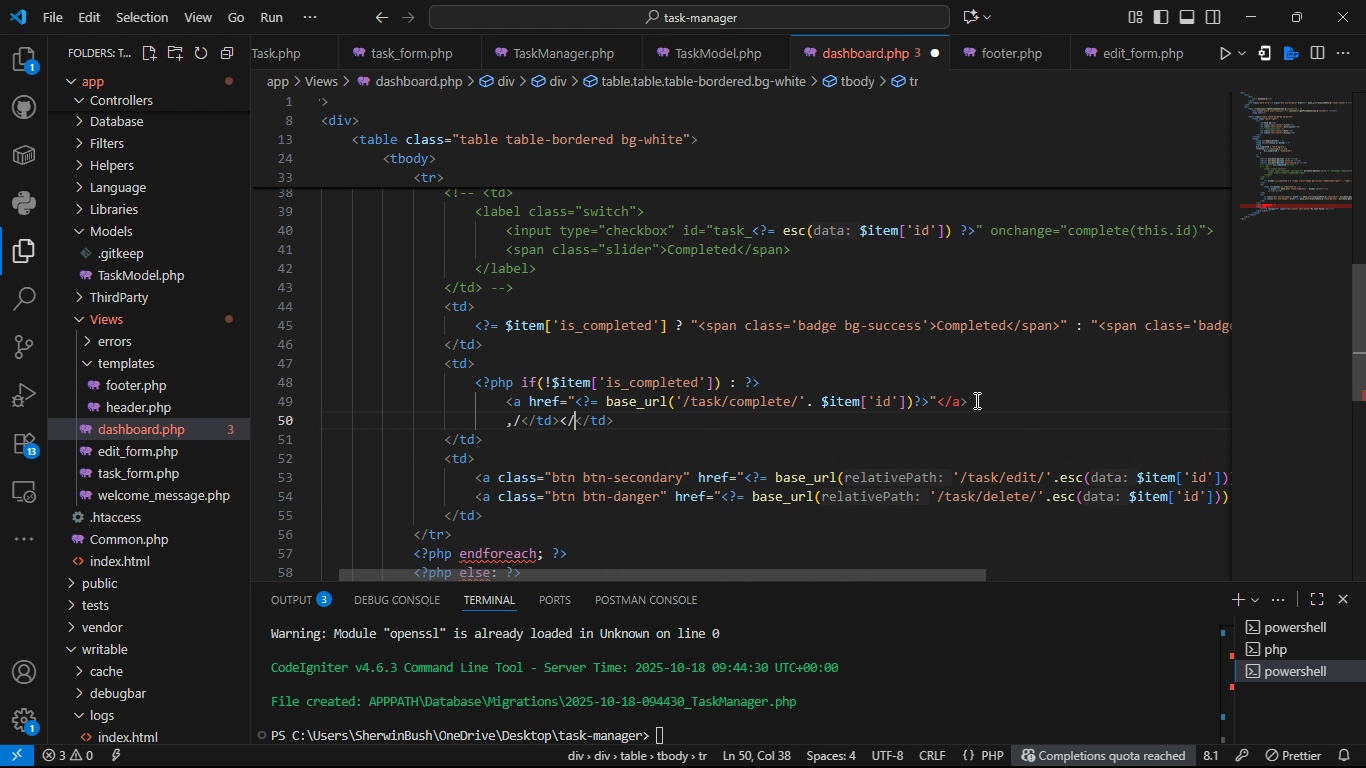 
key(Backspace)
 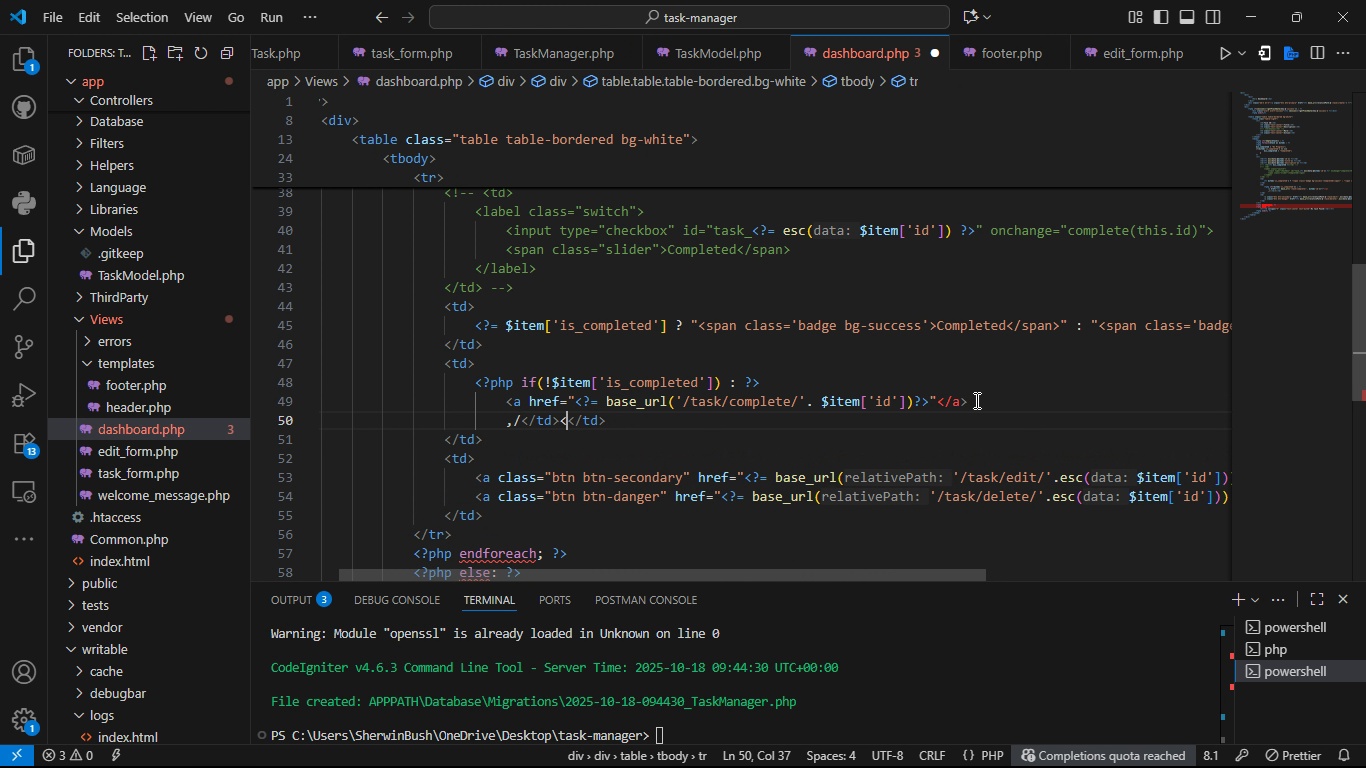 
key(Backspace)
 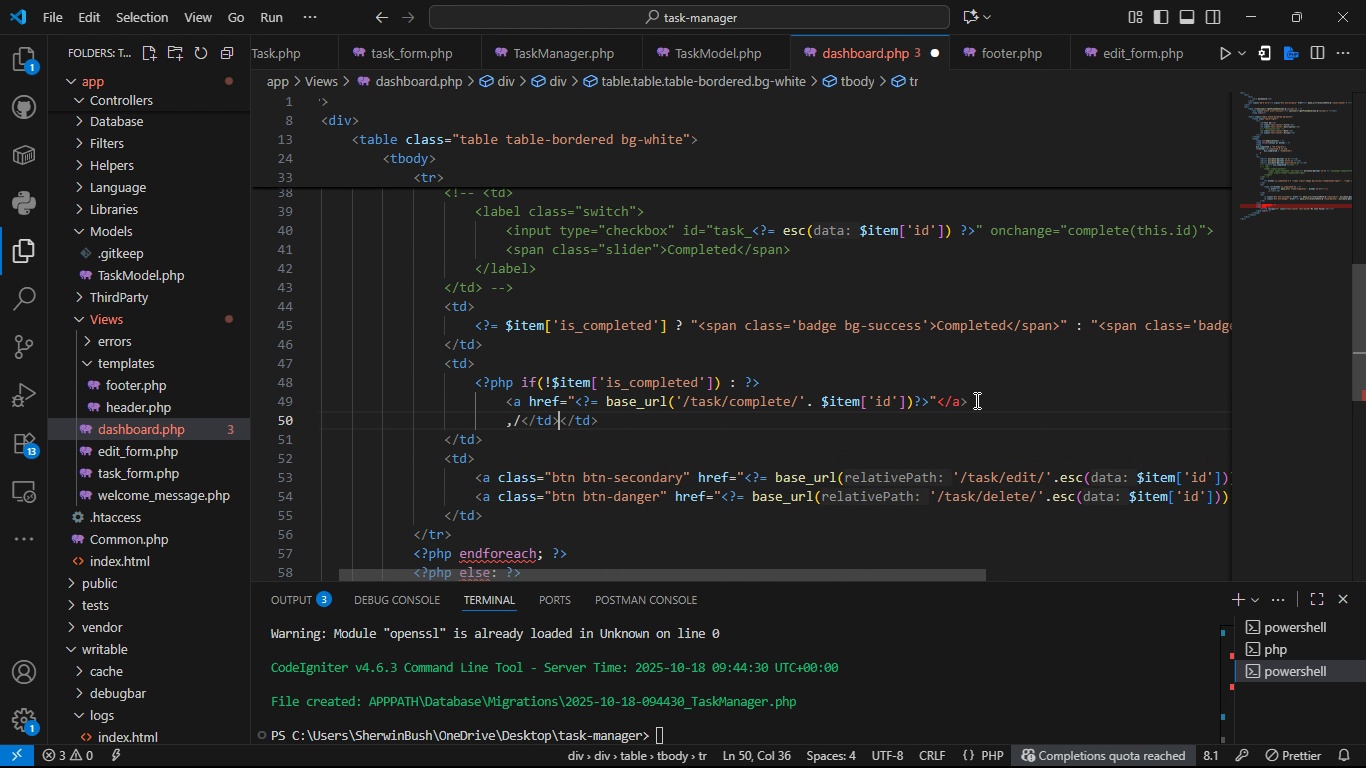 
key(Backspace)
 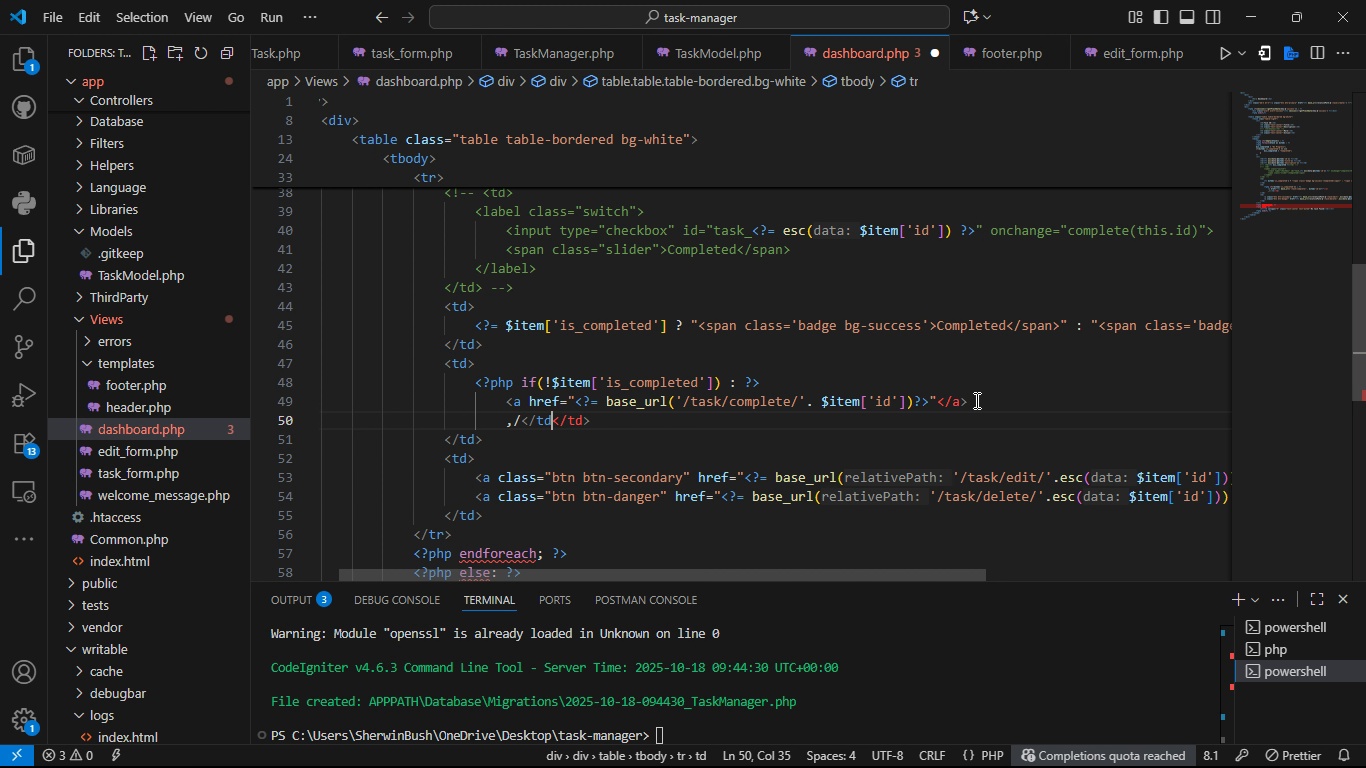 
key(Backspace)
 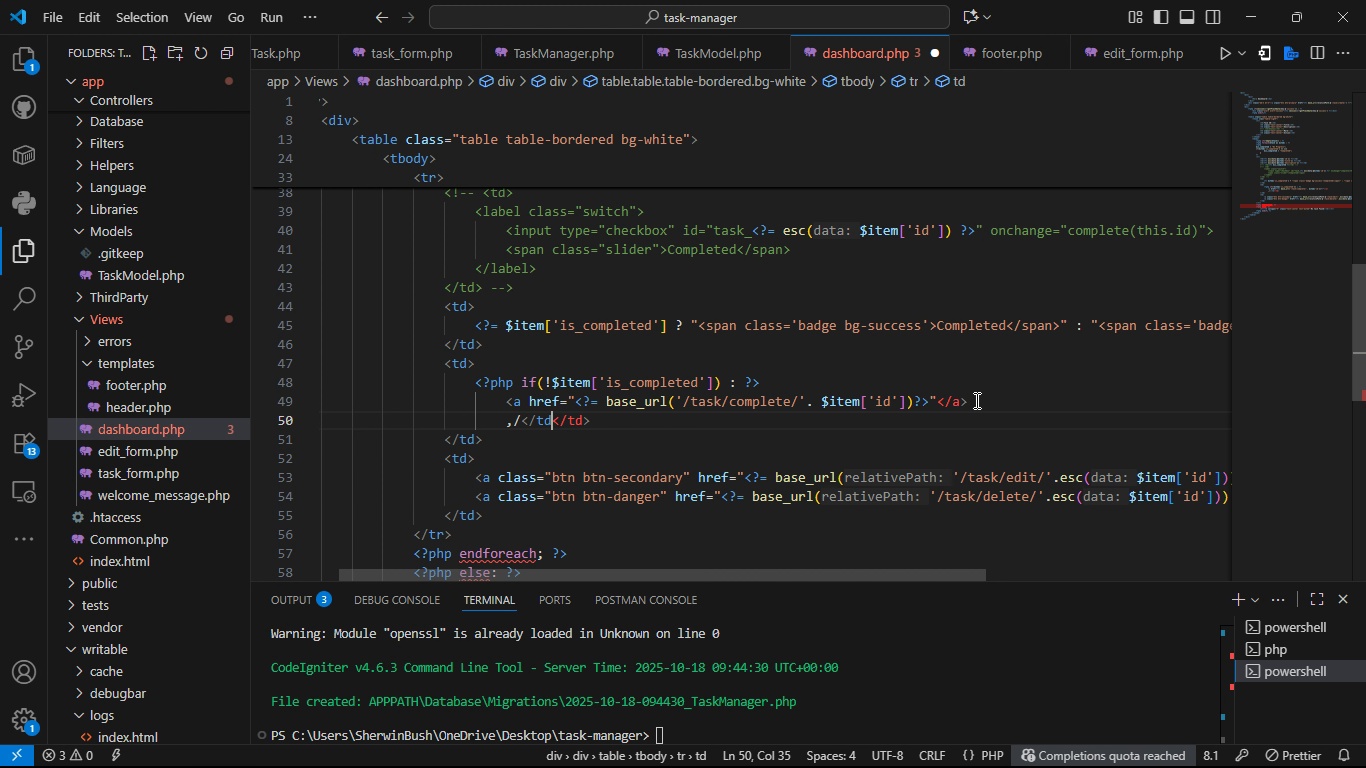 
key(Shift+ArrowRight)
 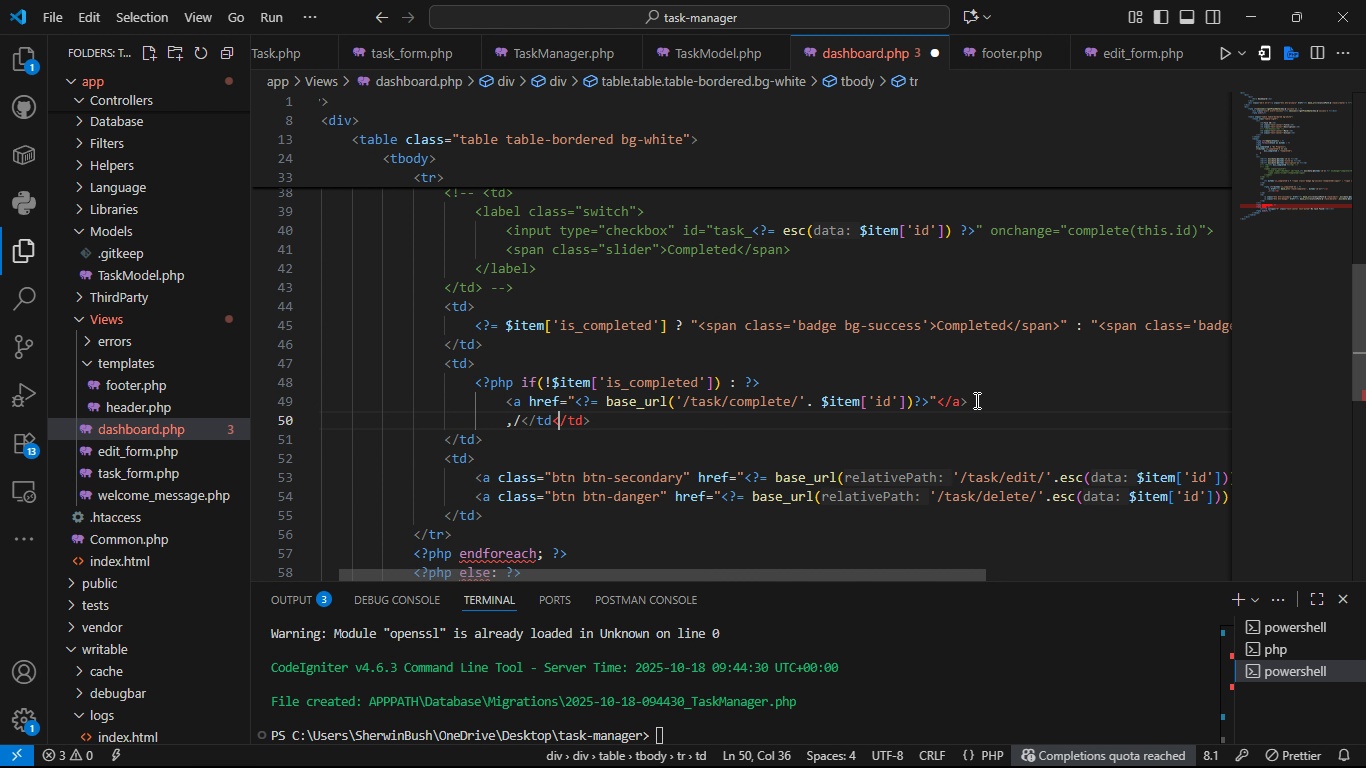 
key(ArrowRight)
 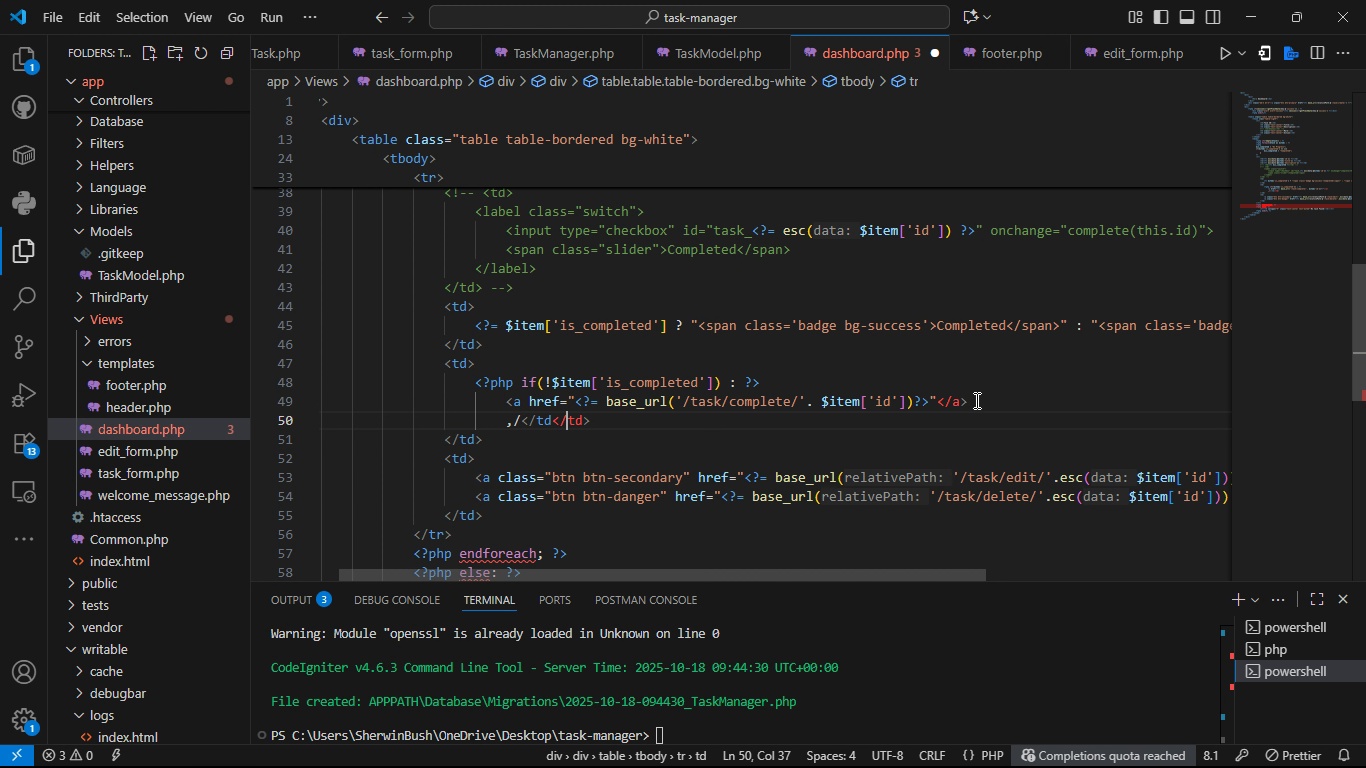 
key(ArrowRight)
 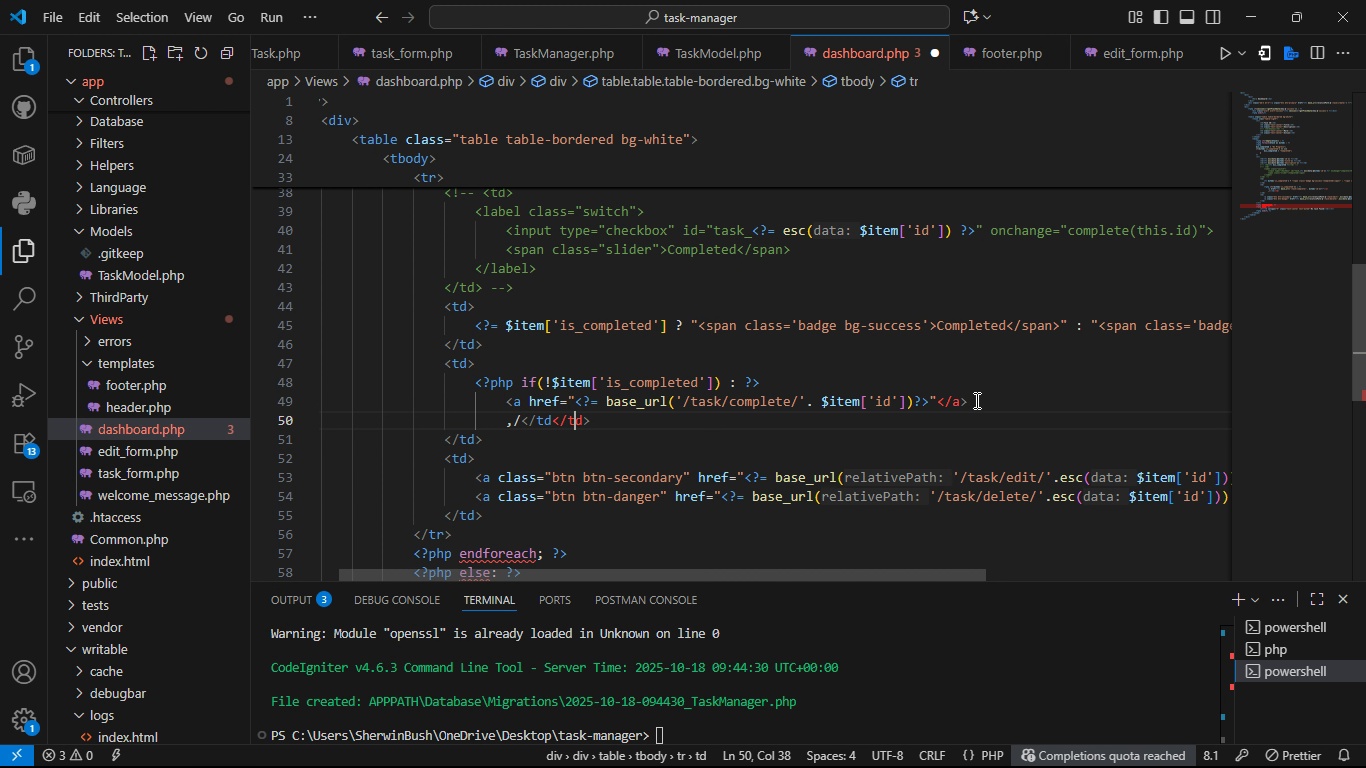 
key(ArrowRight)
 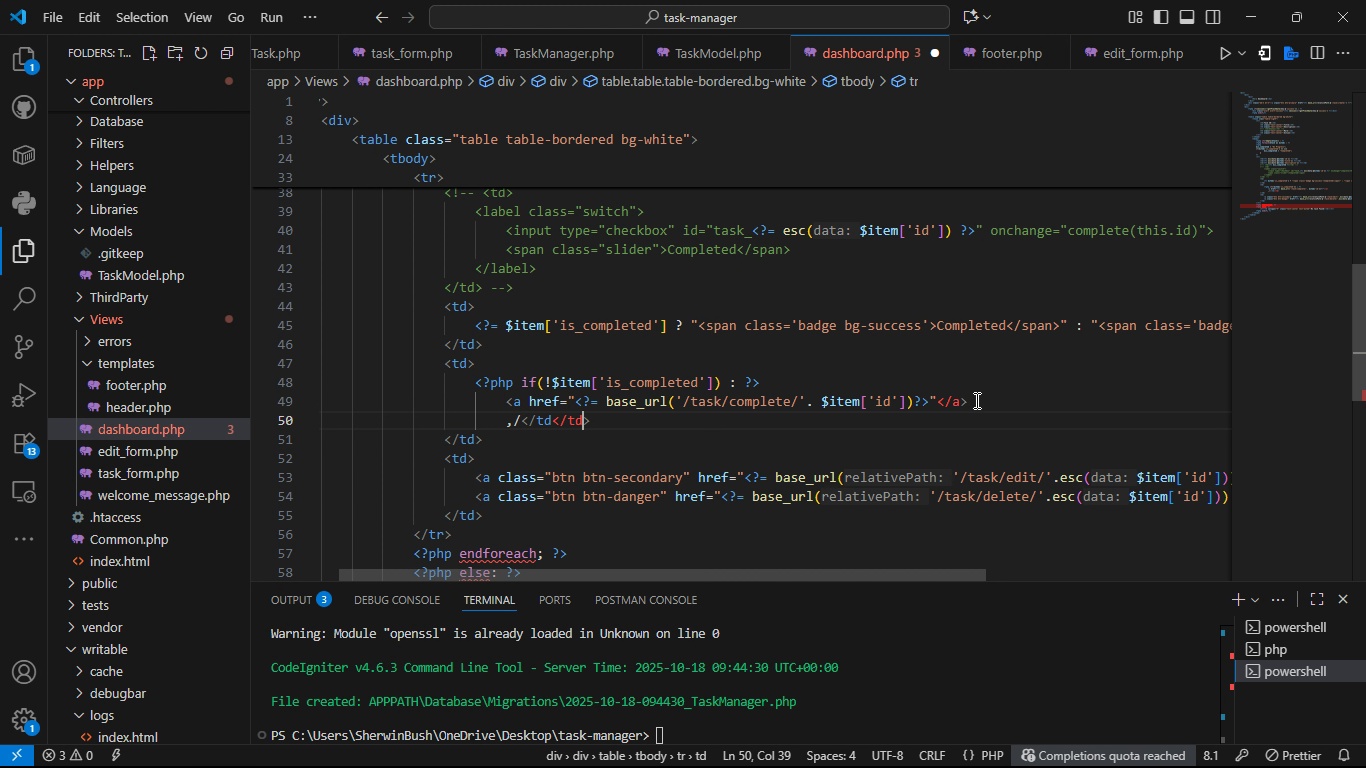 
key(ArrowRight)
 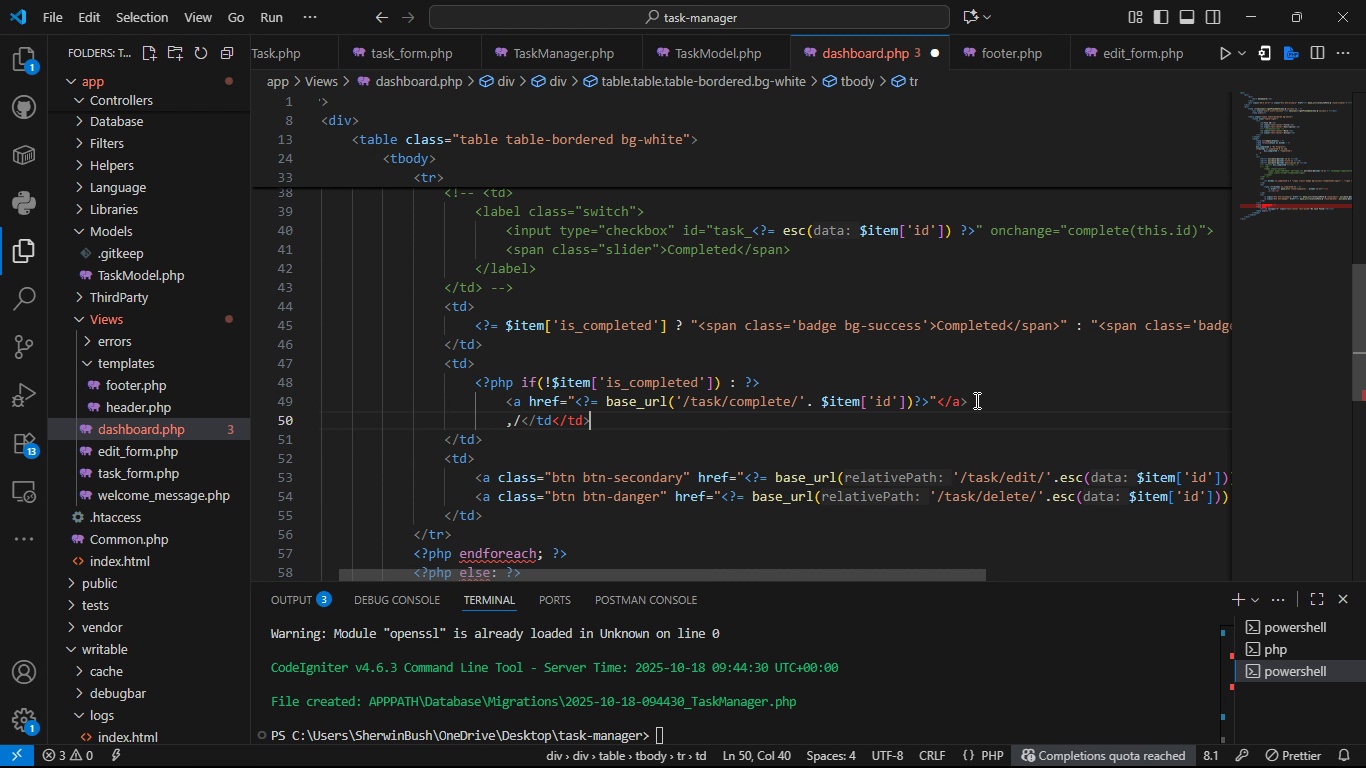 
key(ArrowRight)
 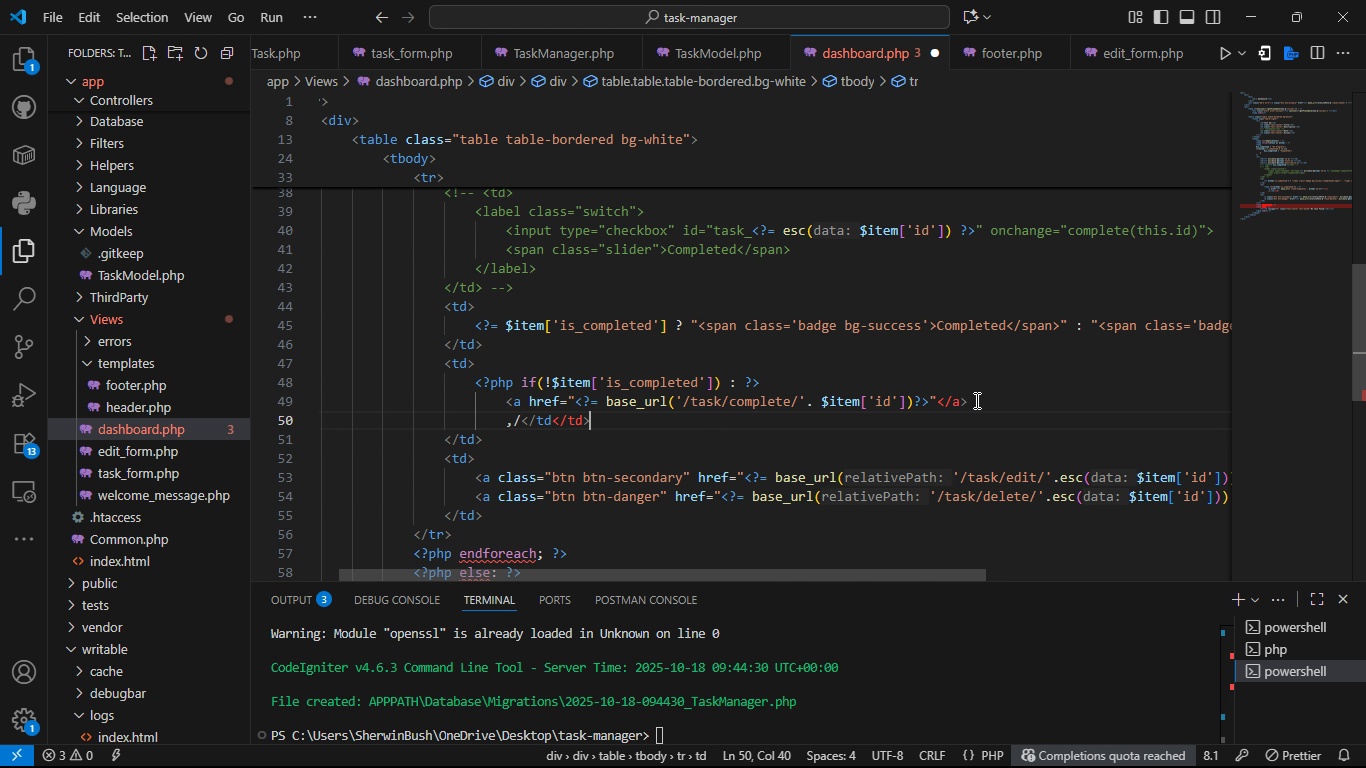 
hold_key(key=ArrowLeft, duration=0.8)
 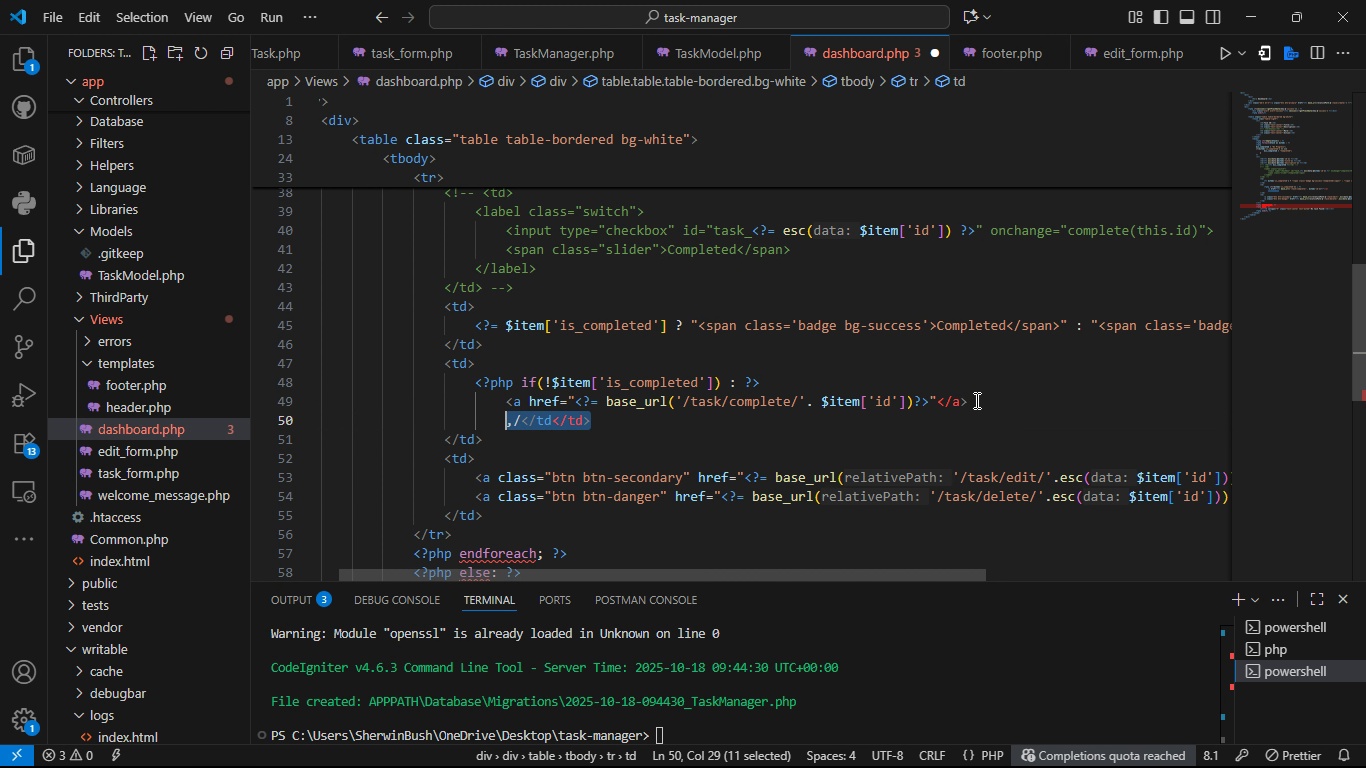 
key(Shift+ArrowLeft)
 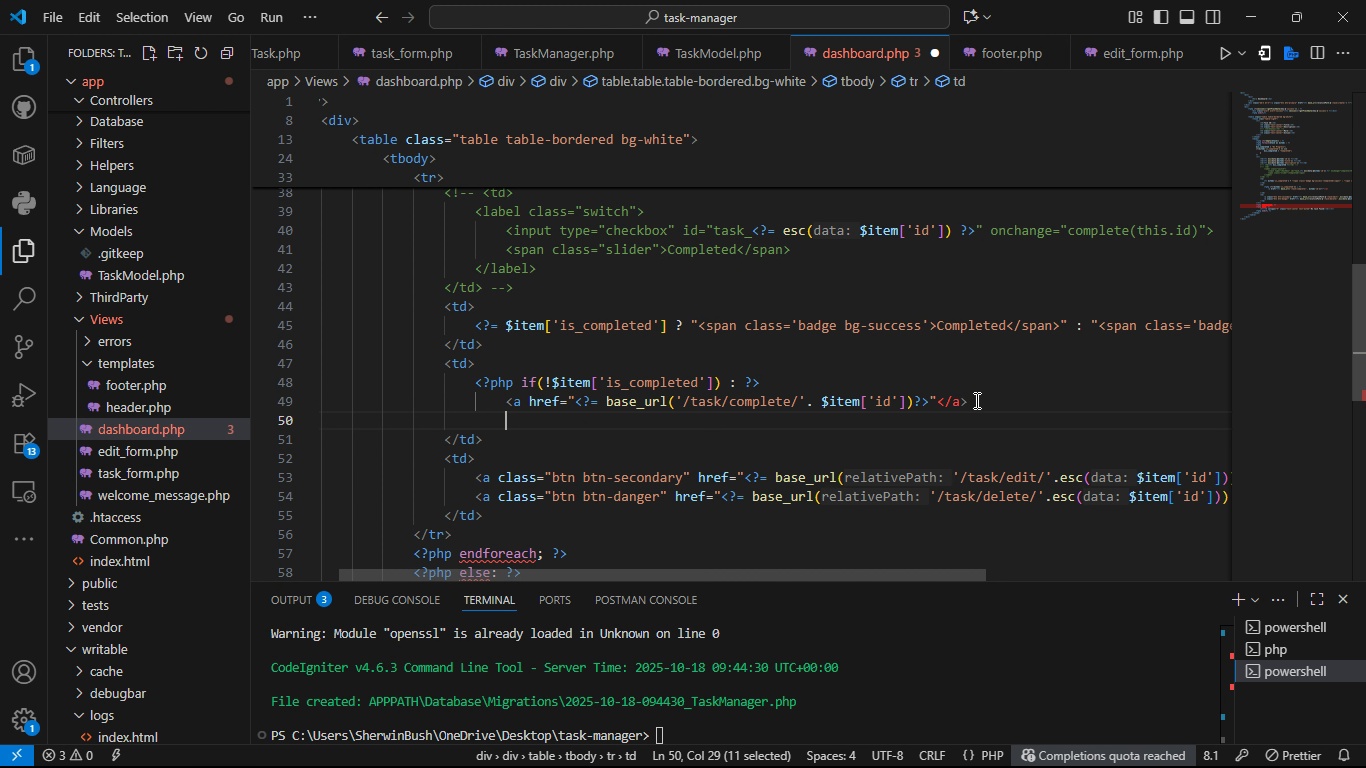 
key(Backspace)
key(Backspace)
type(<?PHP )
key(Backspace)
key(Backspace)
key(Backspace)
key(Backspace)
type(php ?>)
 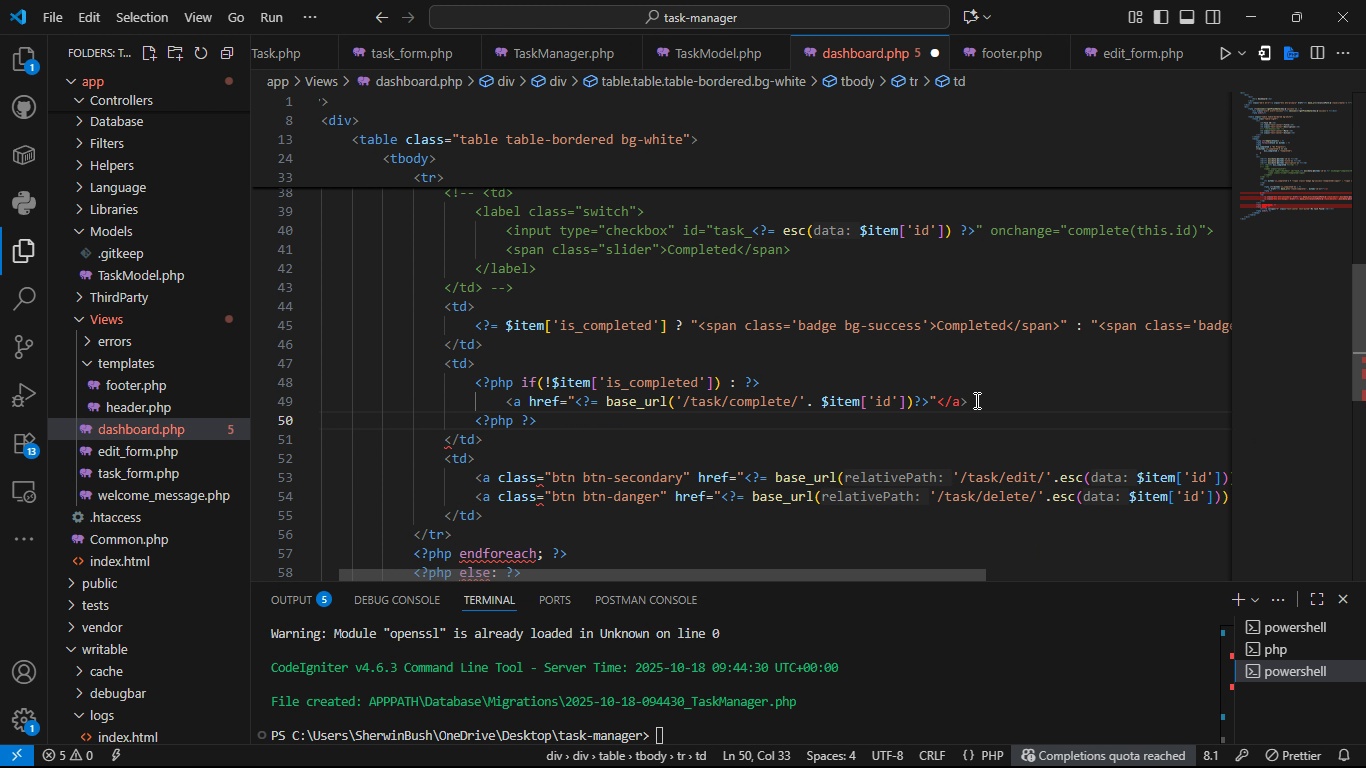 
key(ArrowLeft)
 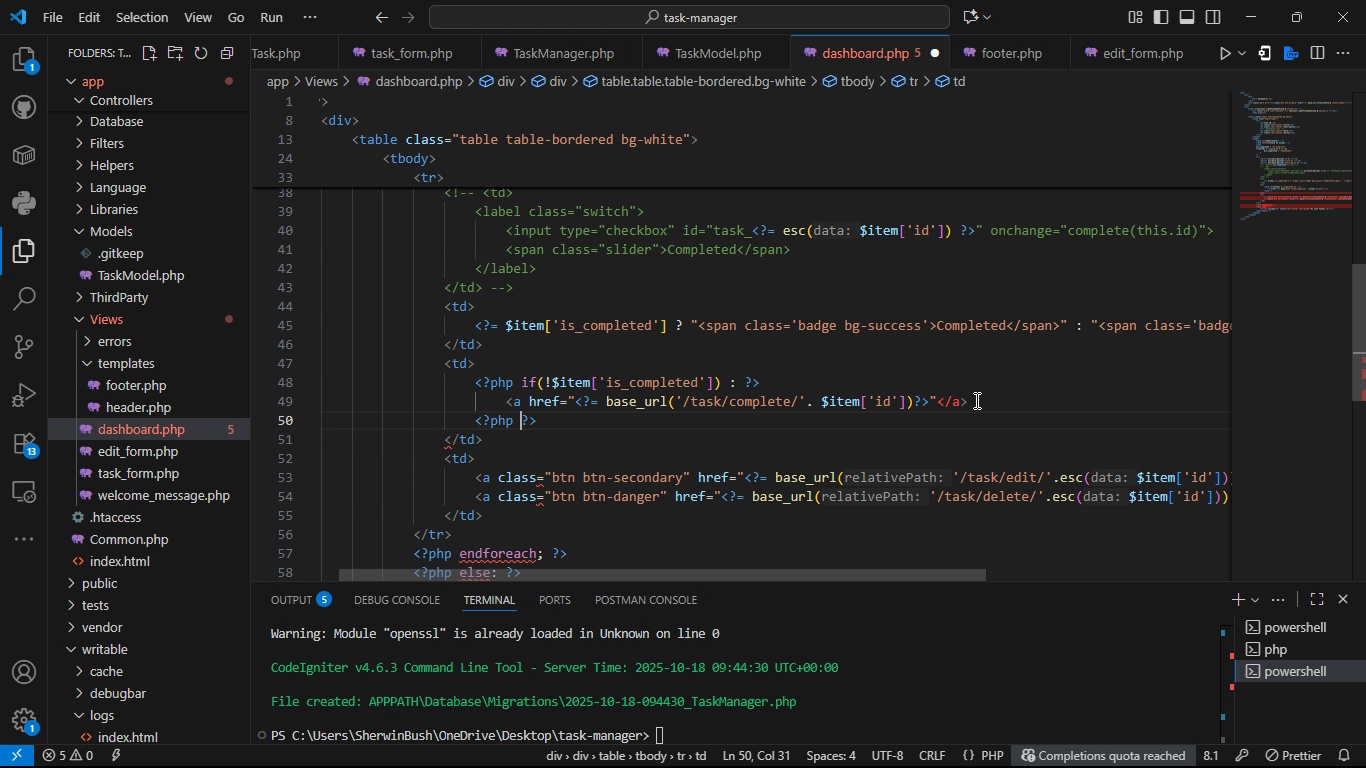 
key(ArrowLeft)
 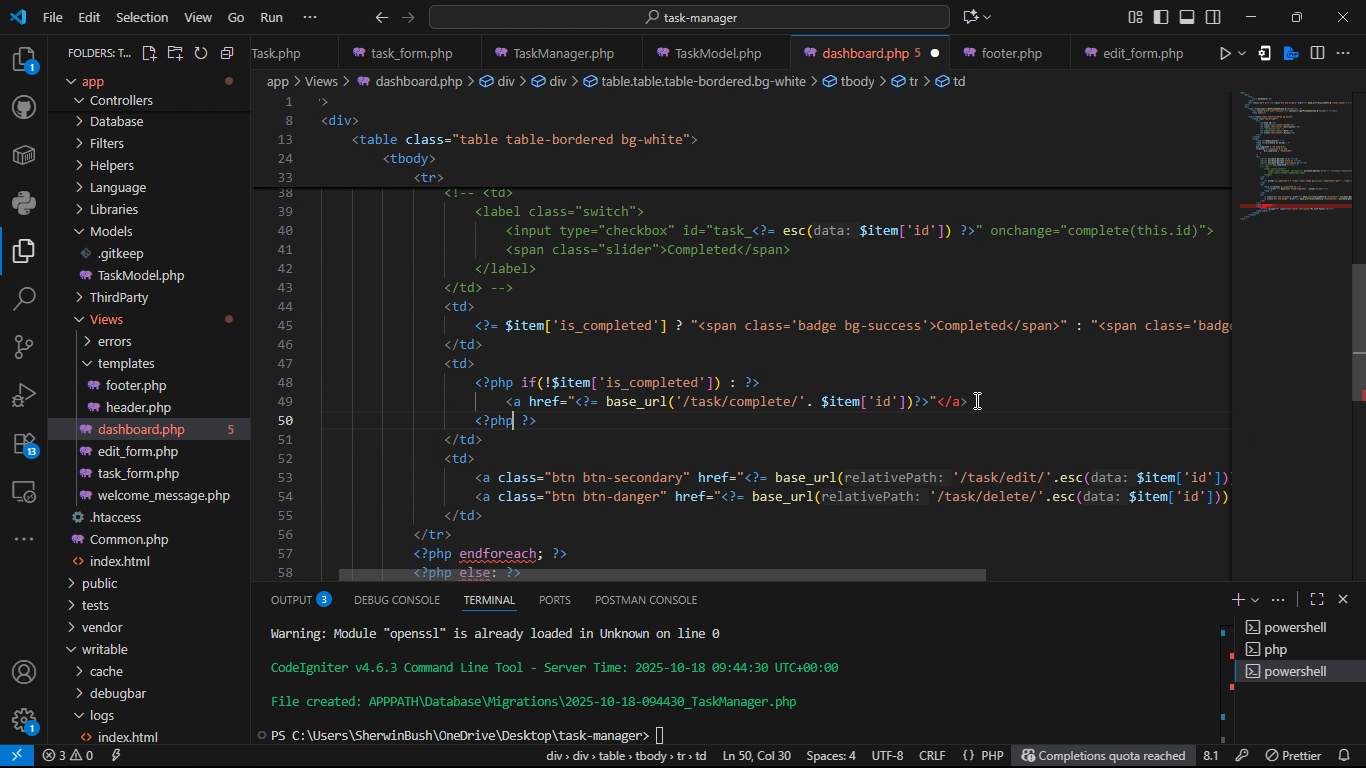 
key(ArrowLeft)
 